 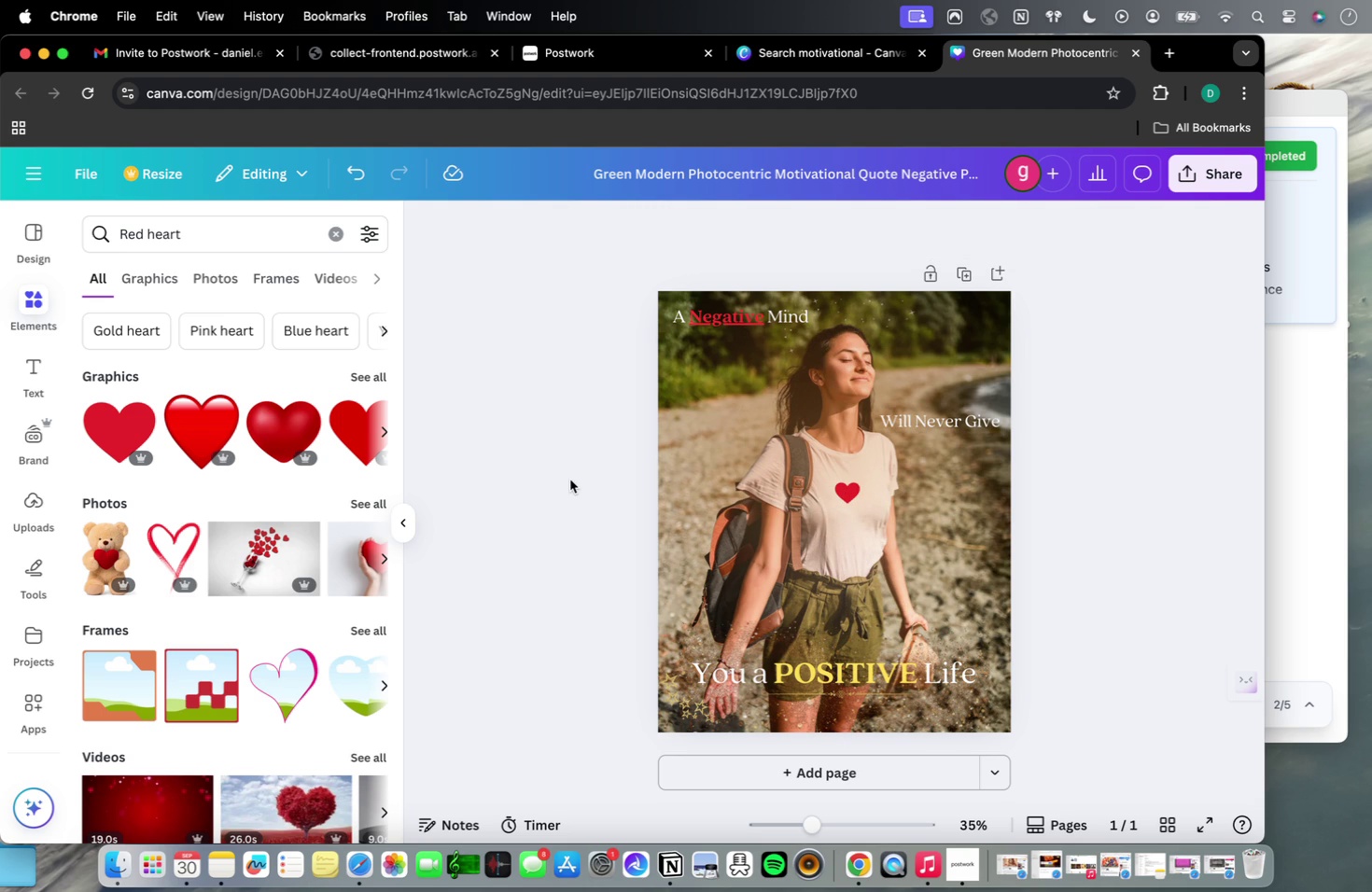 
key(Backspace)
 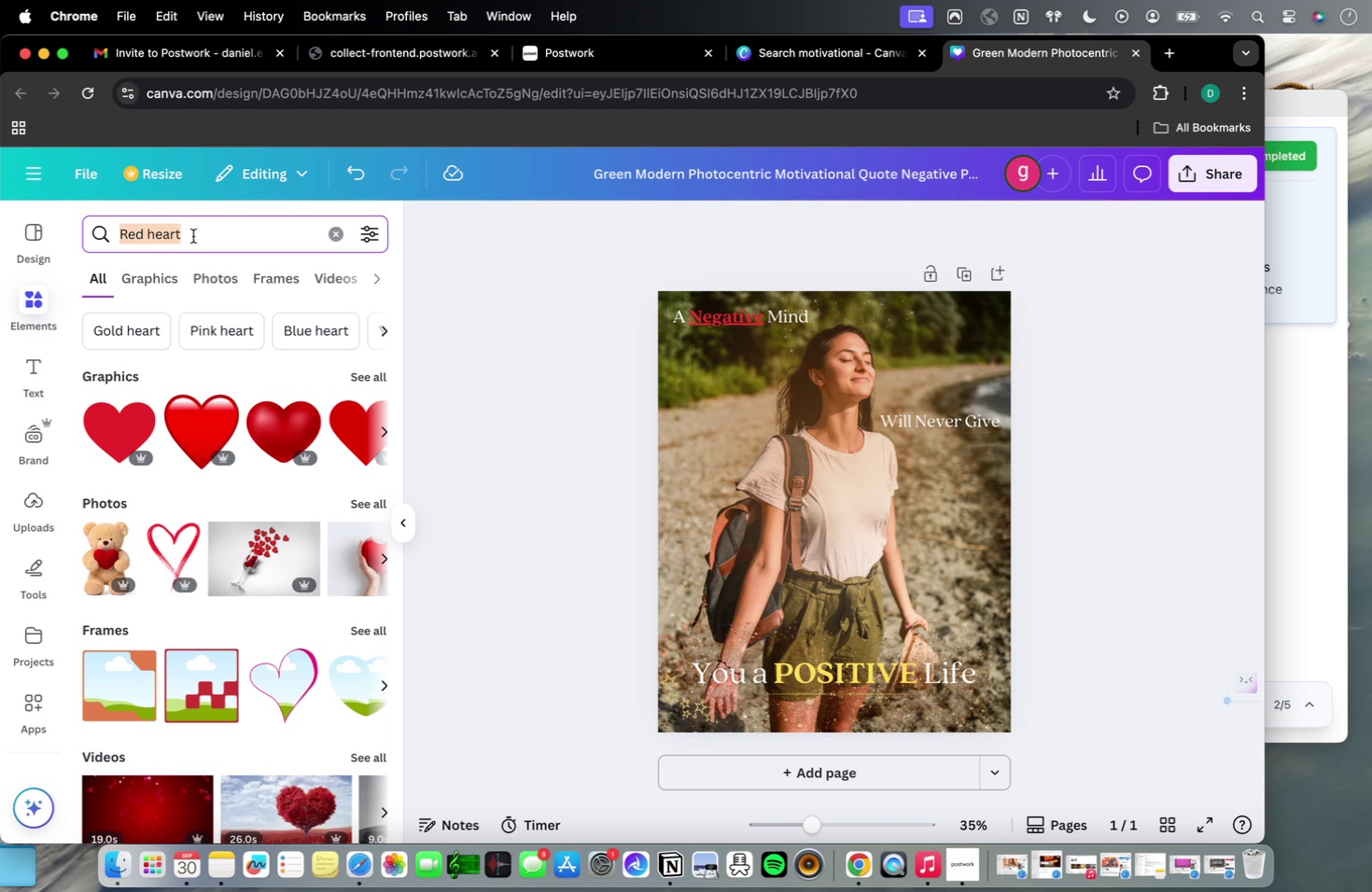 
wait(6.79)
 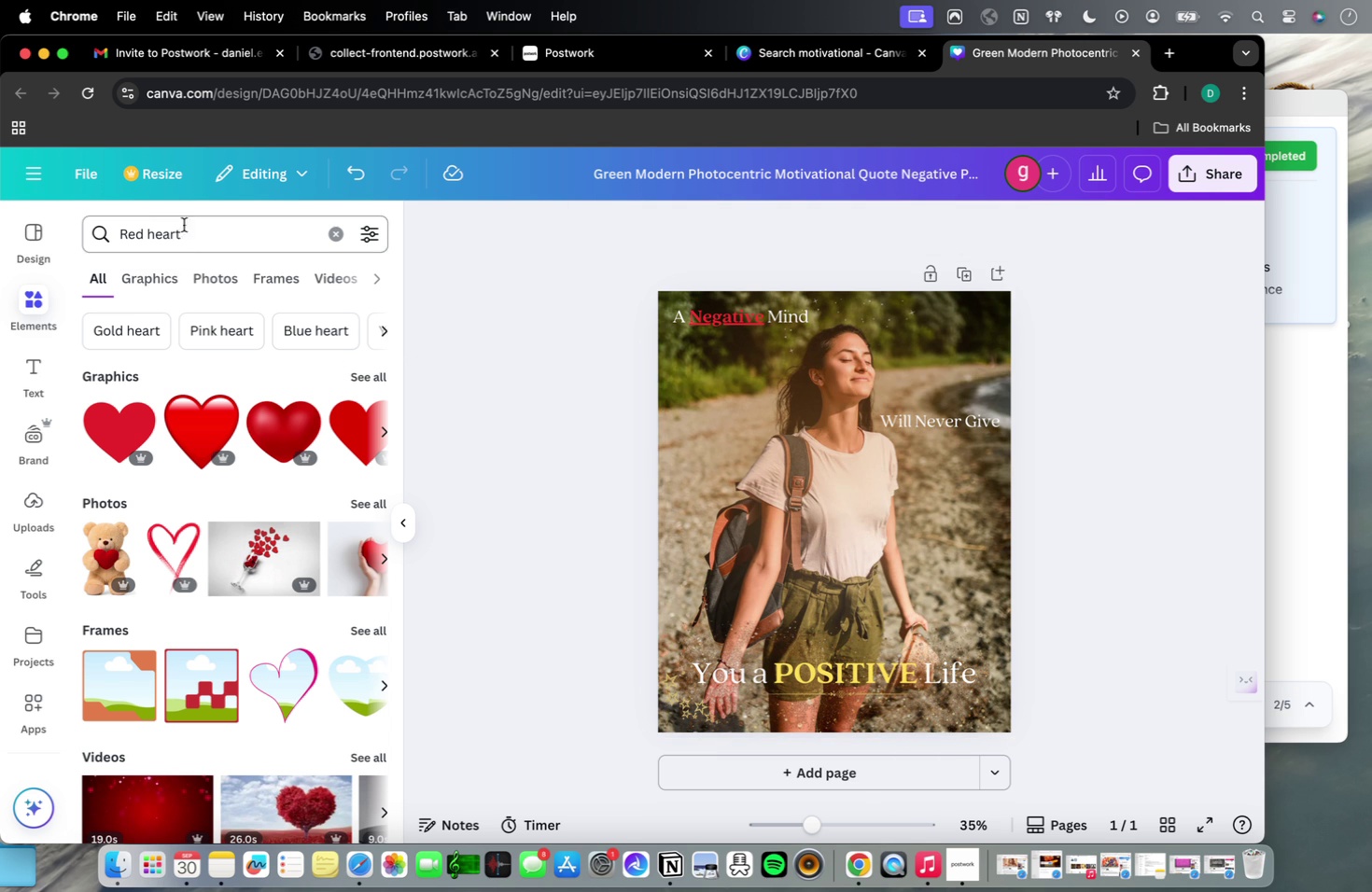 
type(positive and n)
 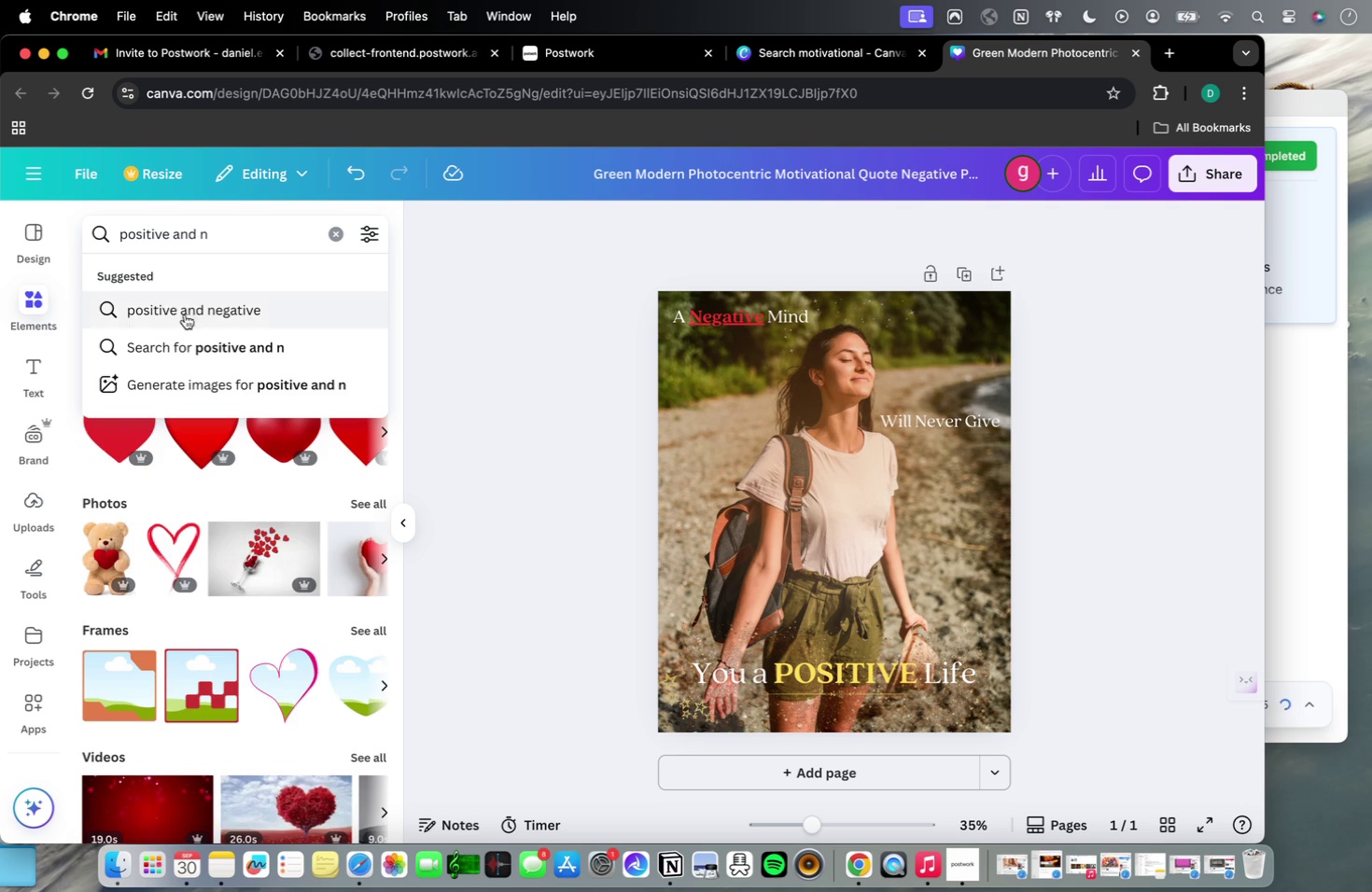 
left_click([186, 317])
 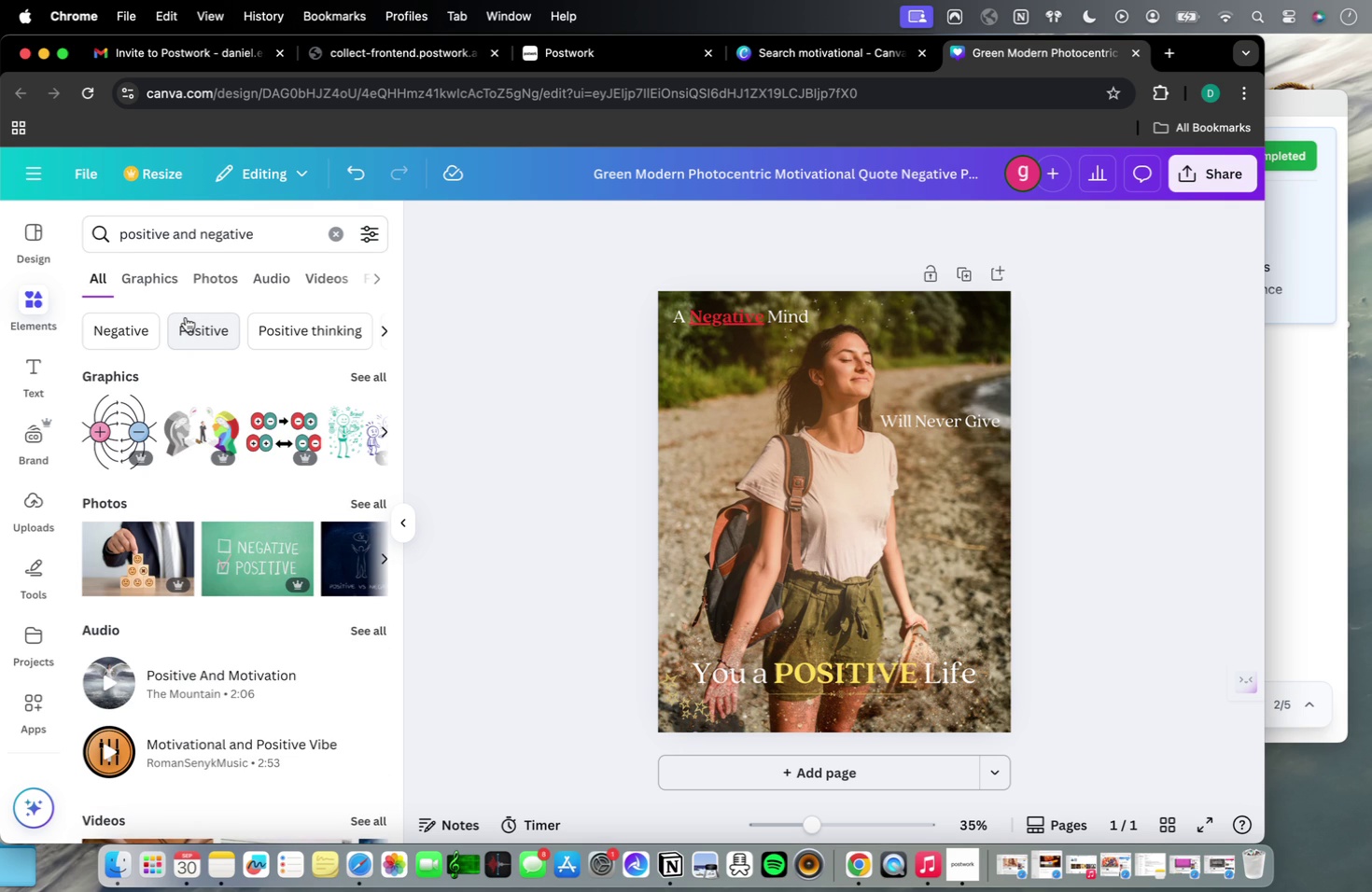 
wait(12.71)
 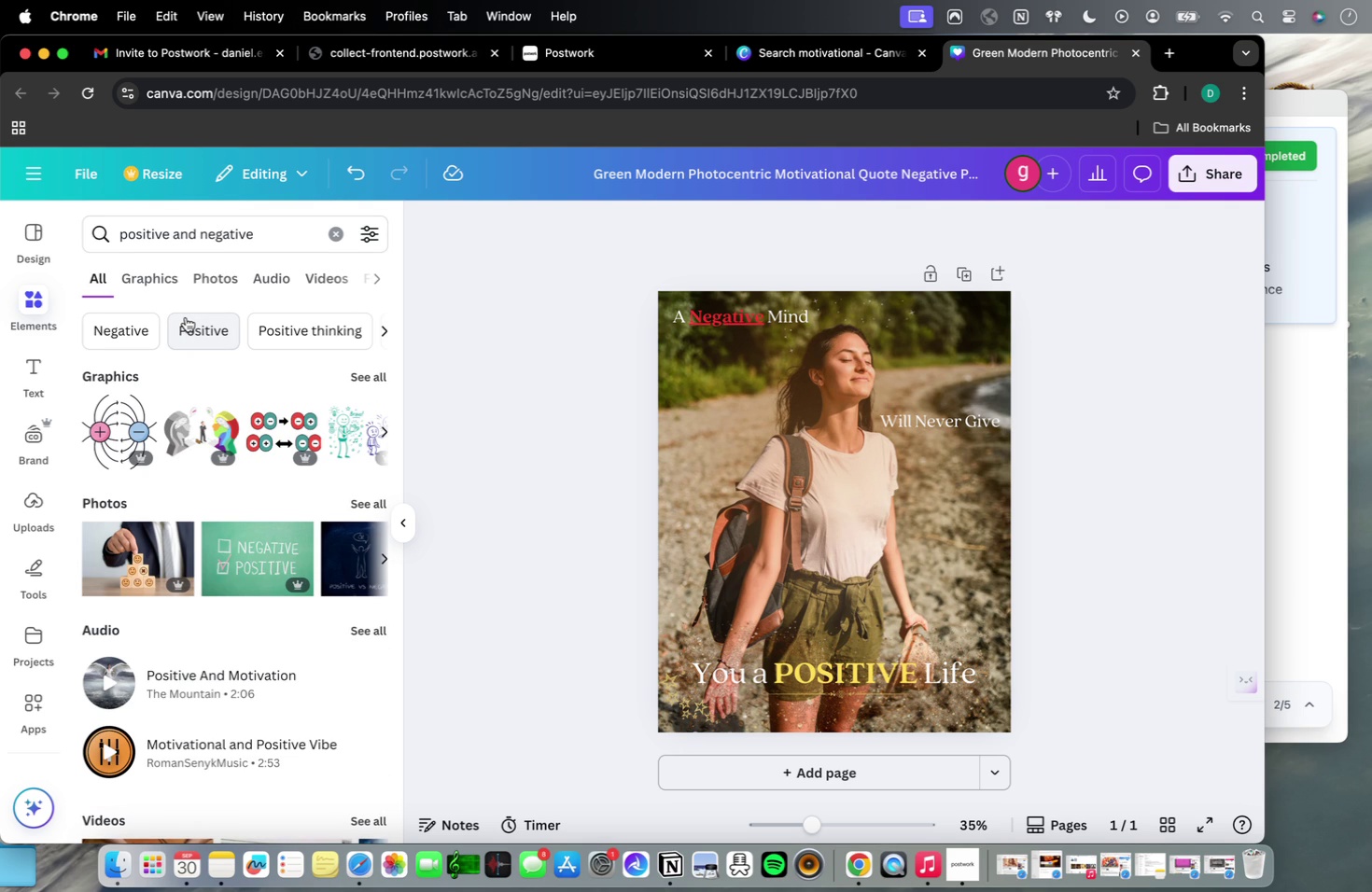 
left_click([384, 432])
 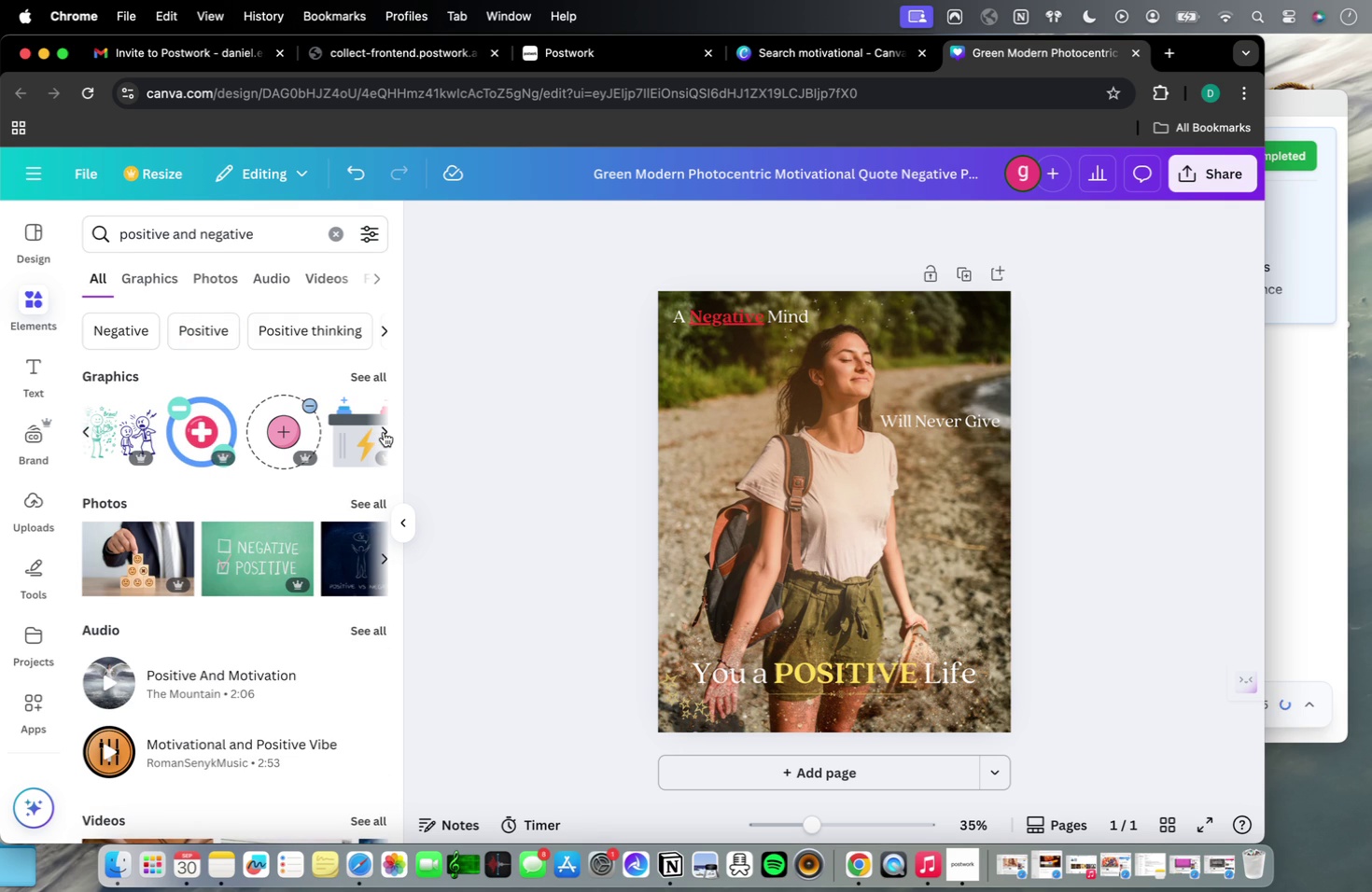 
left_click([384, 432])
 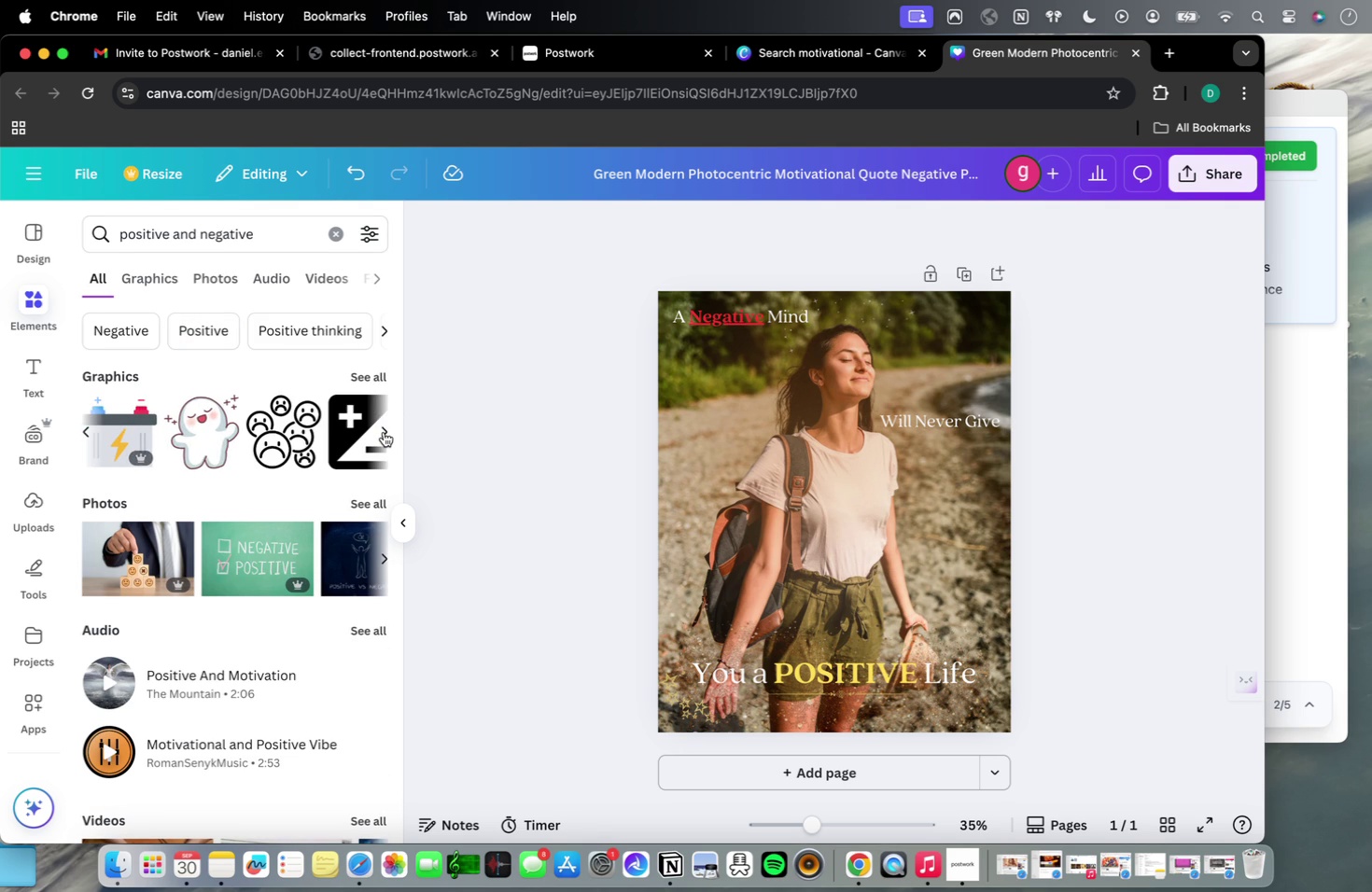 
left_click([384, 432])
 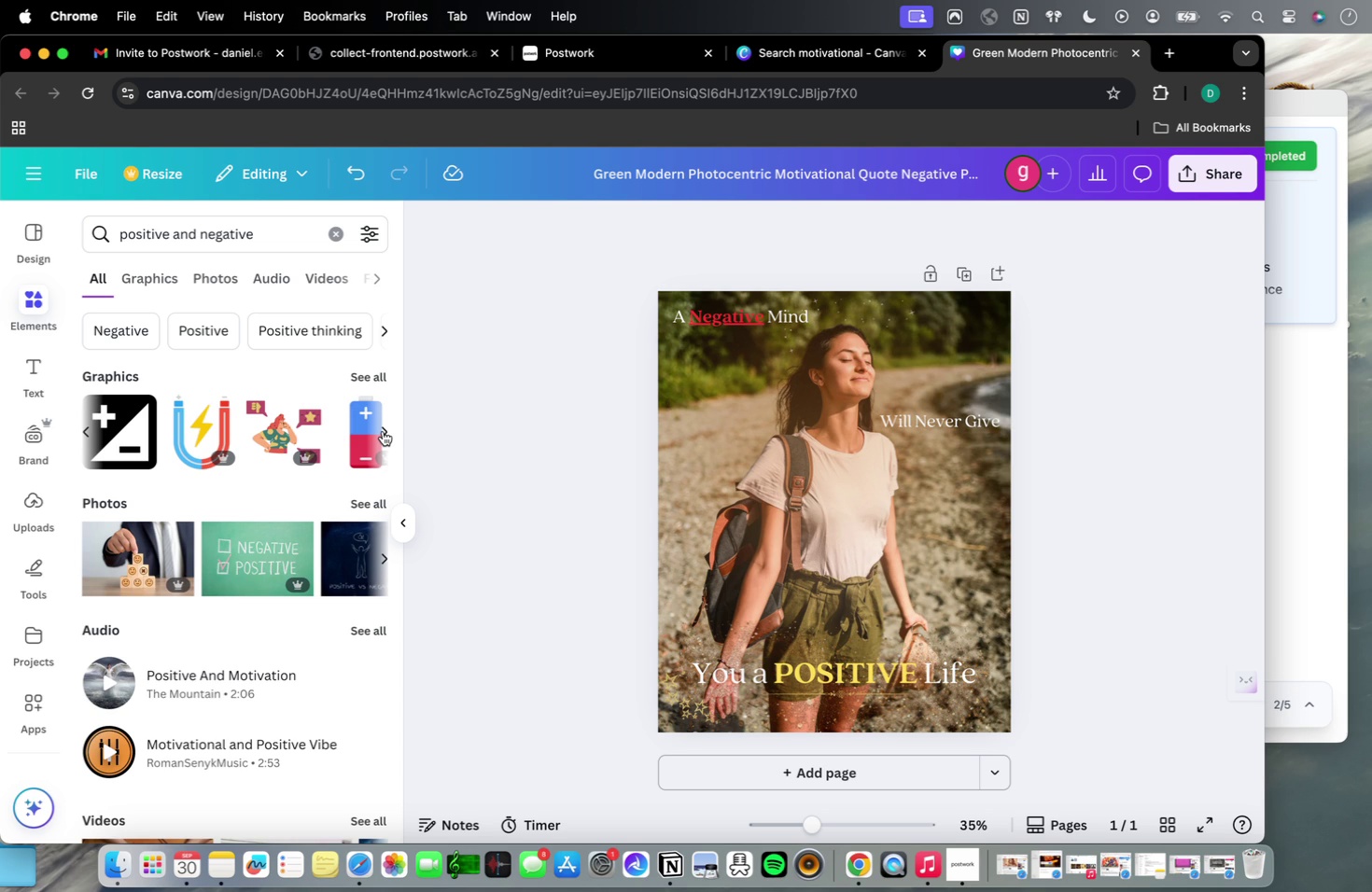 
wait(5.12)
 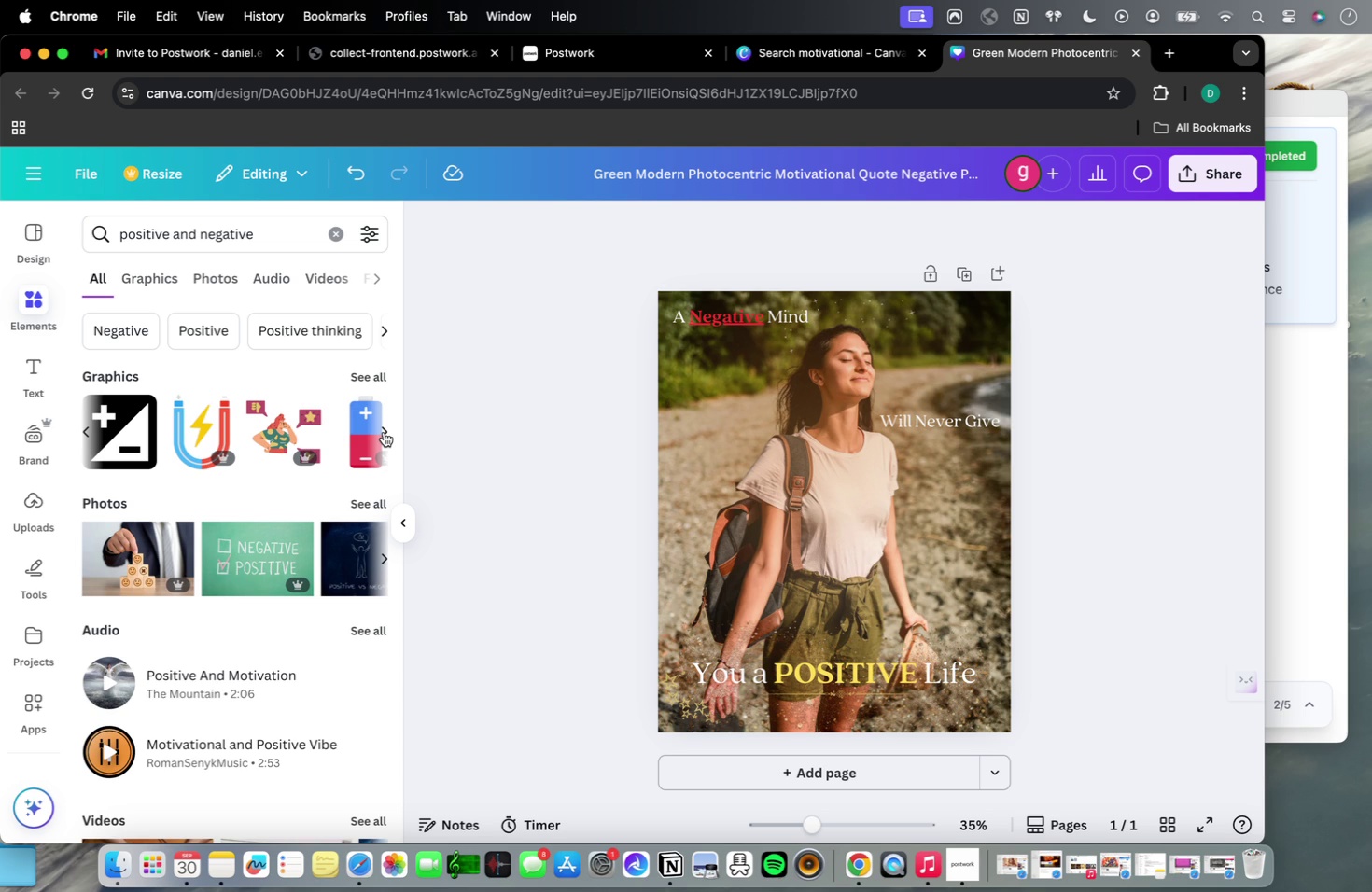 
left_click([383, 431])
 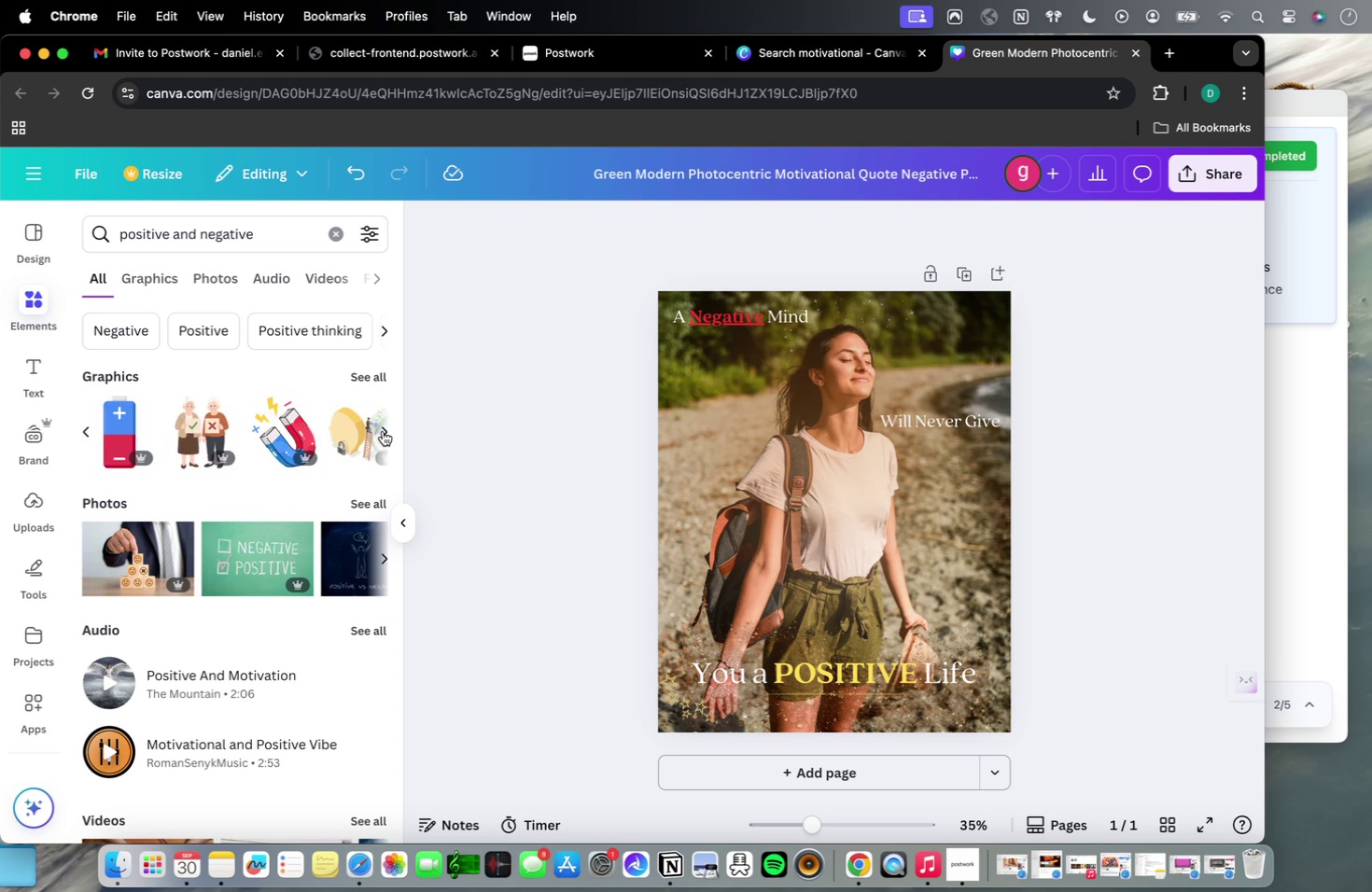 
double_click([383, 431])
 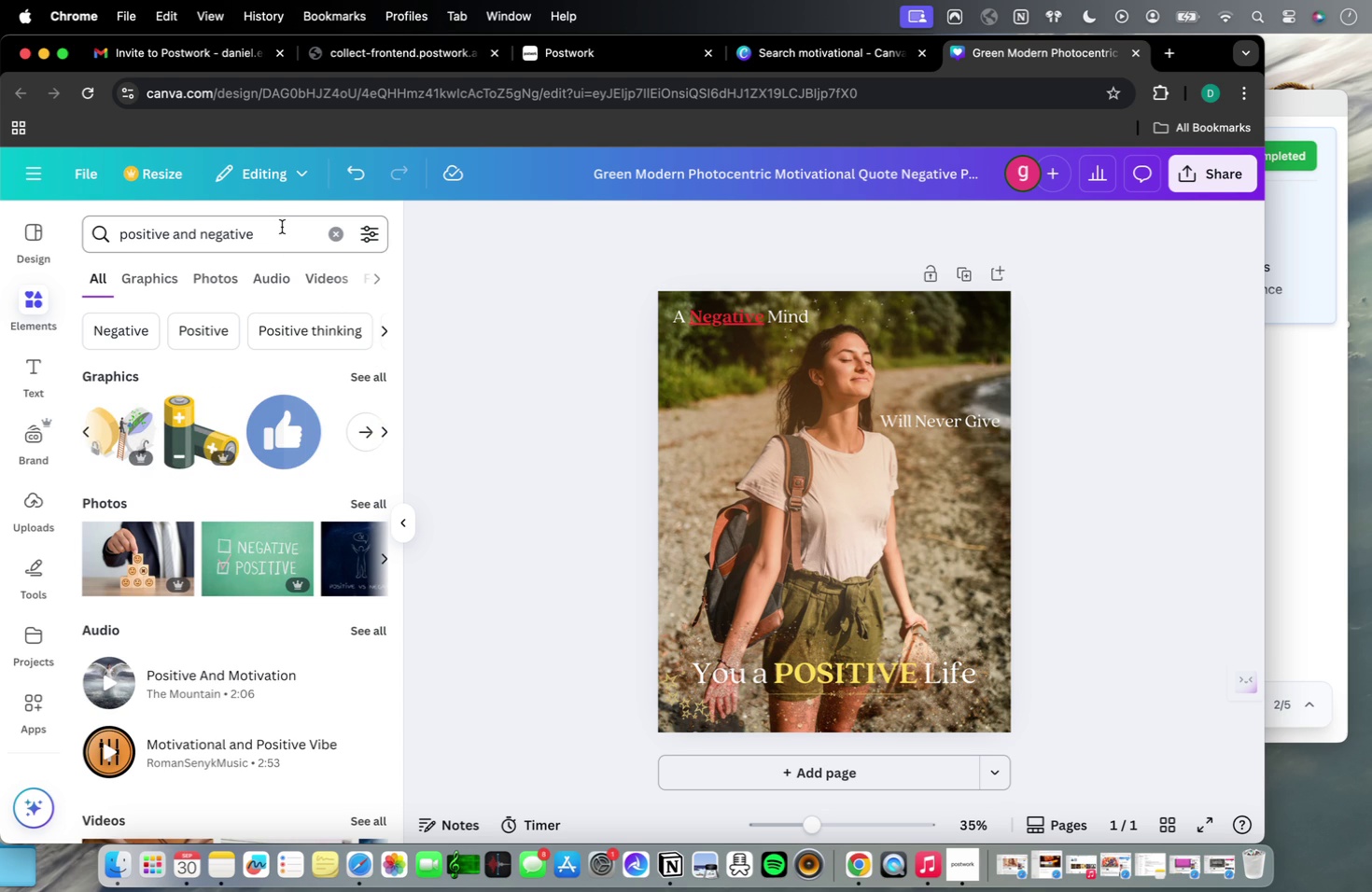 
wait(5.04)
 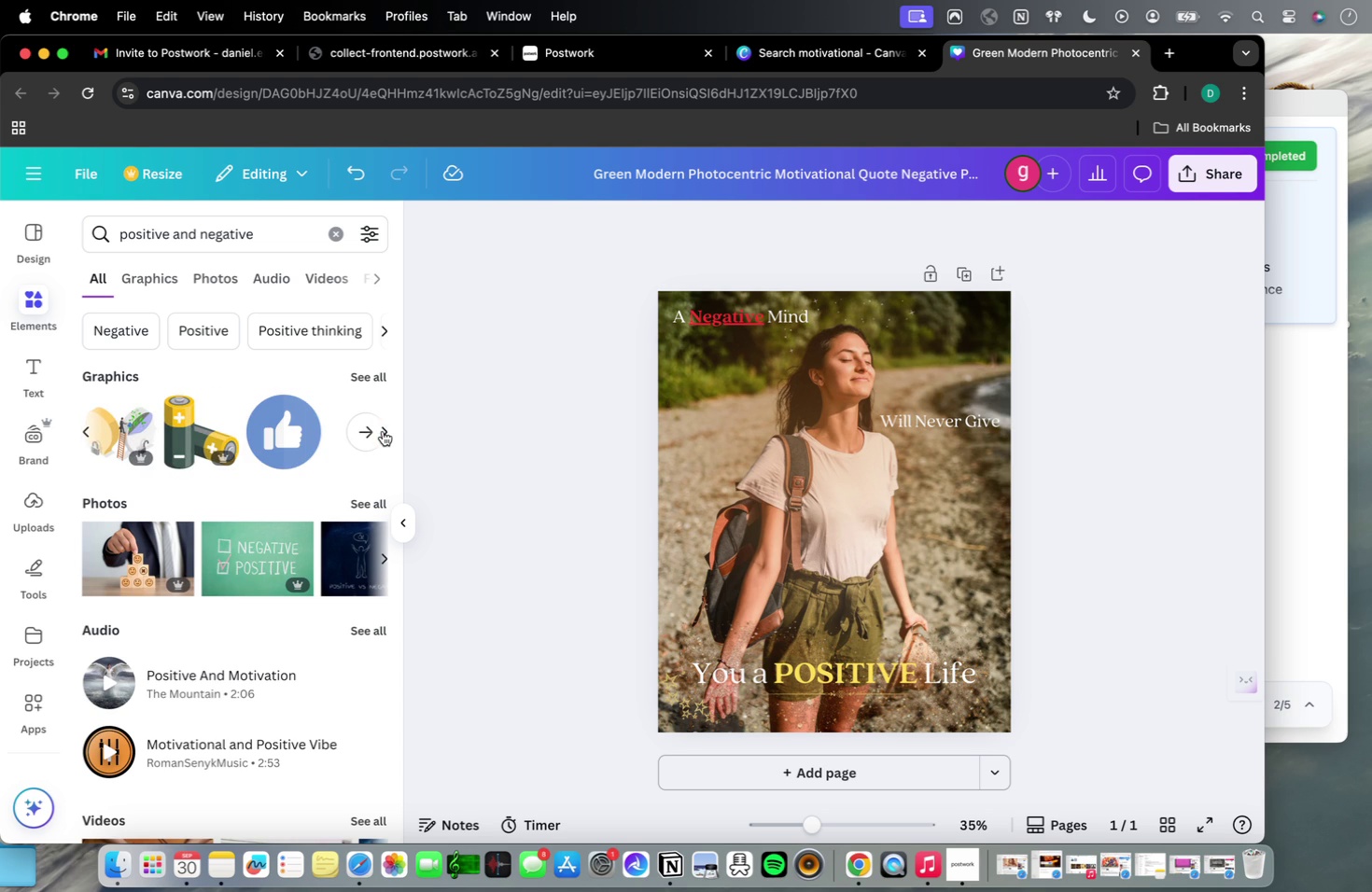 
left_click([282, 228])
 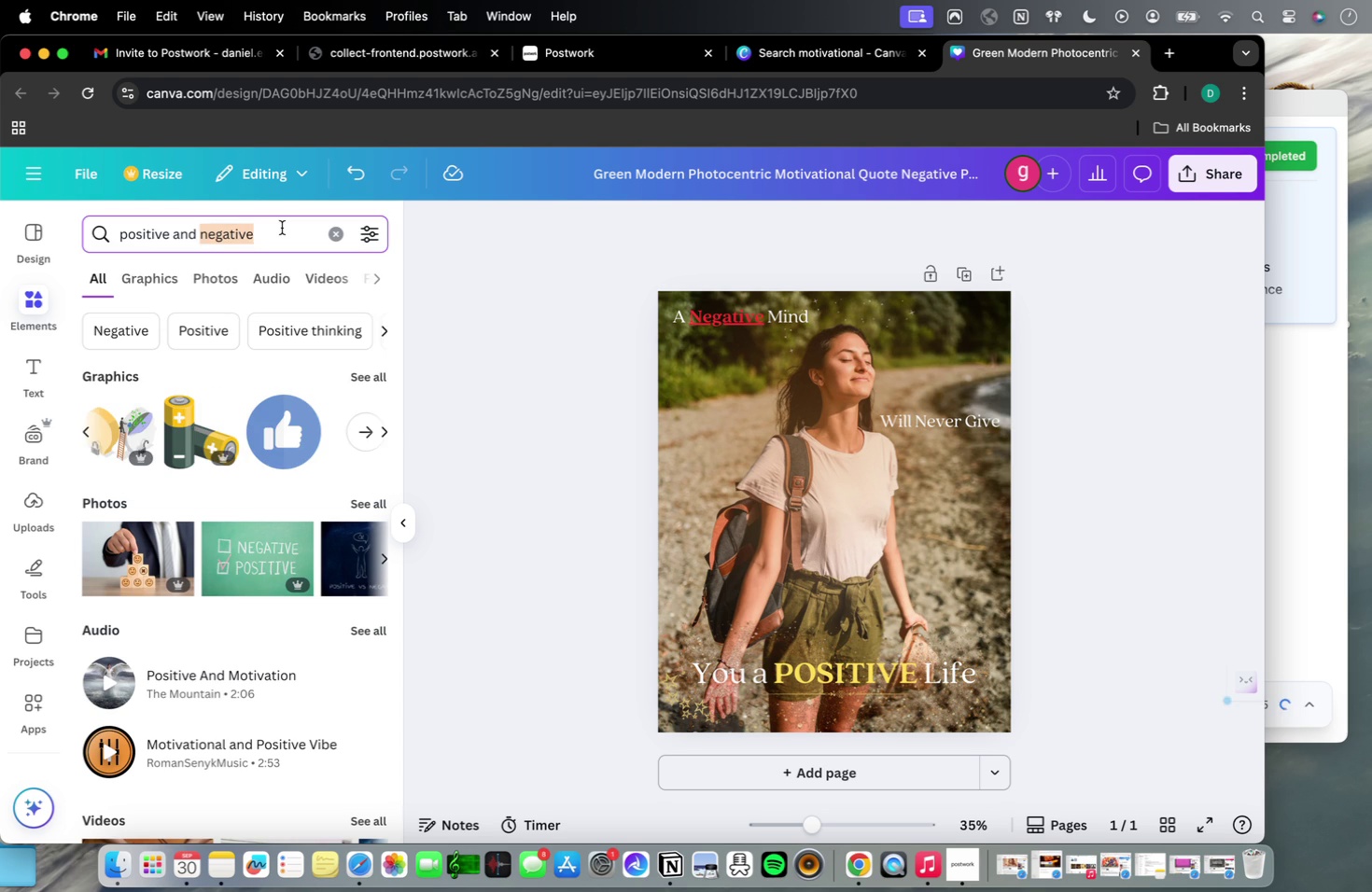 
double_click([282, 228])
 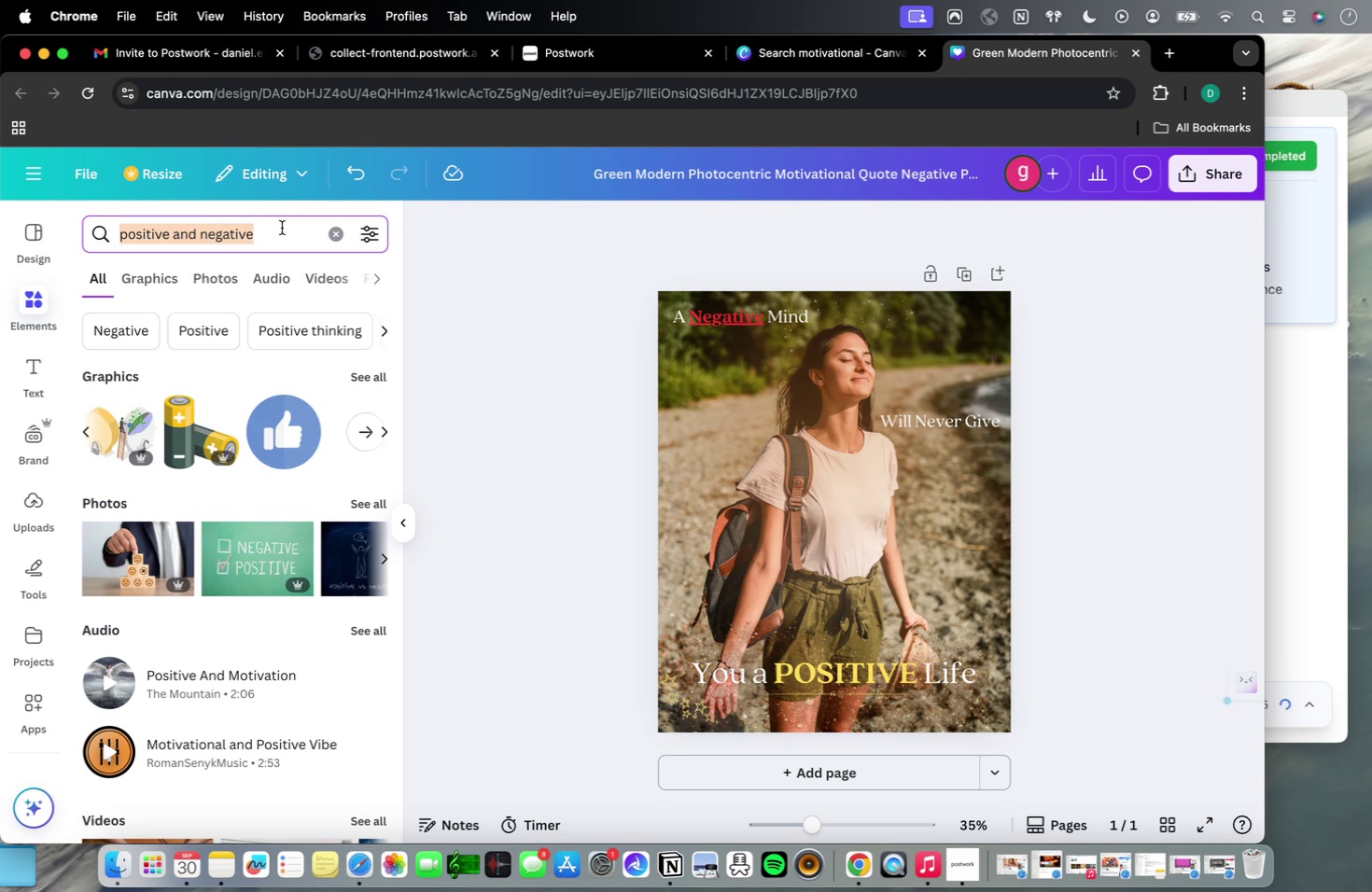 
triple_click([282, 228])
 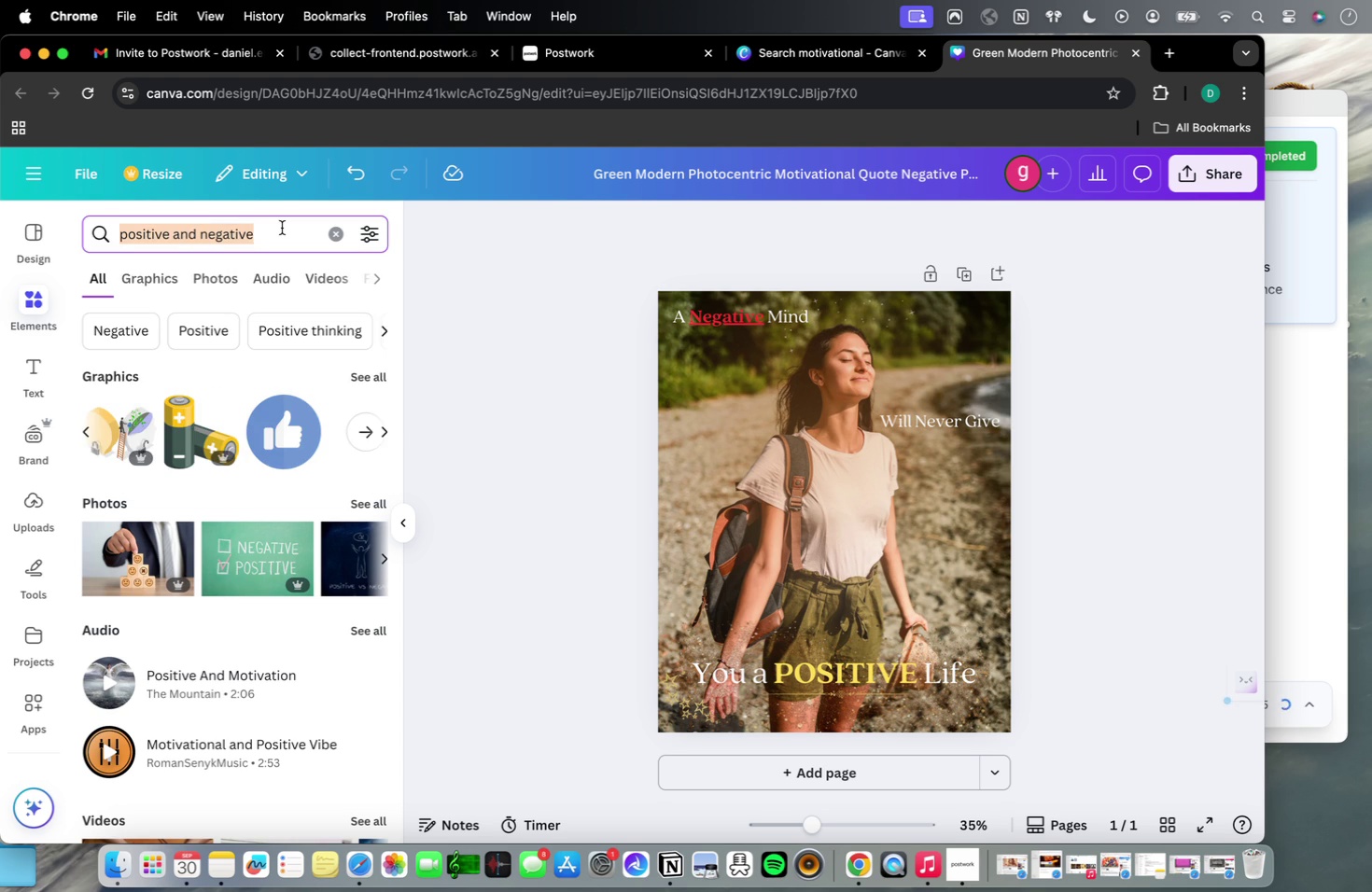 
triple_click([282, 228])
 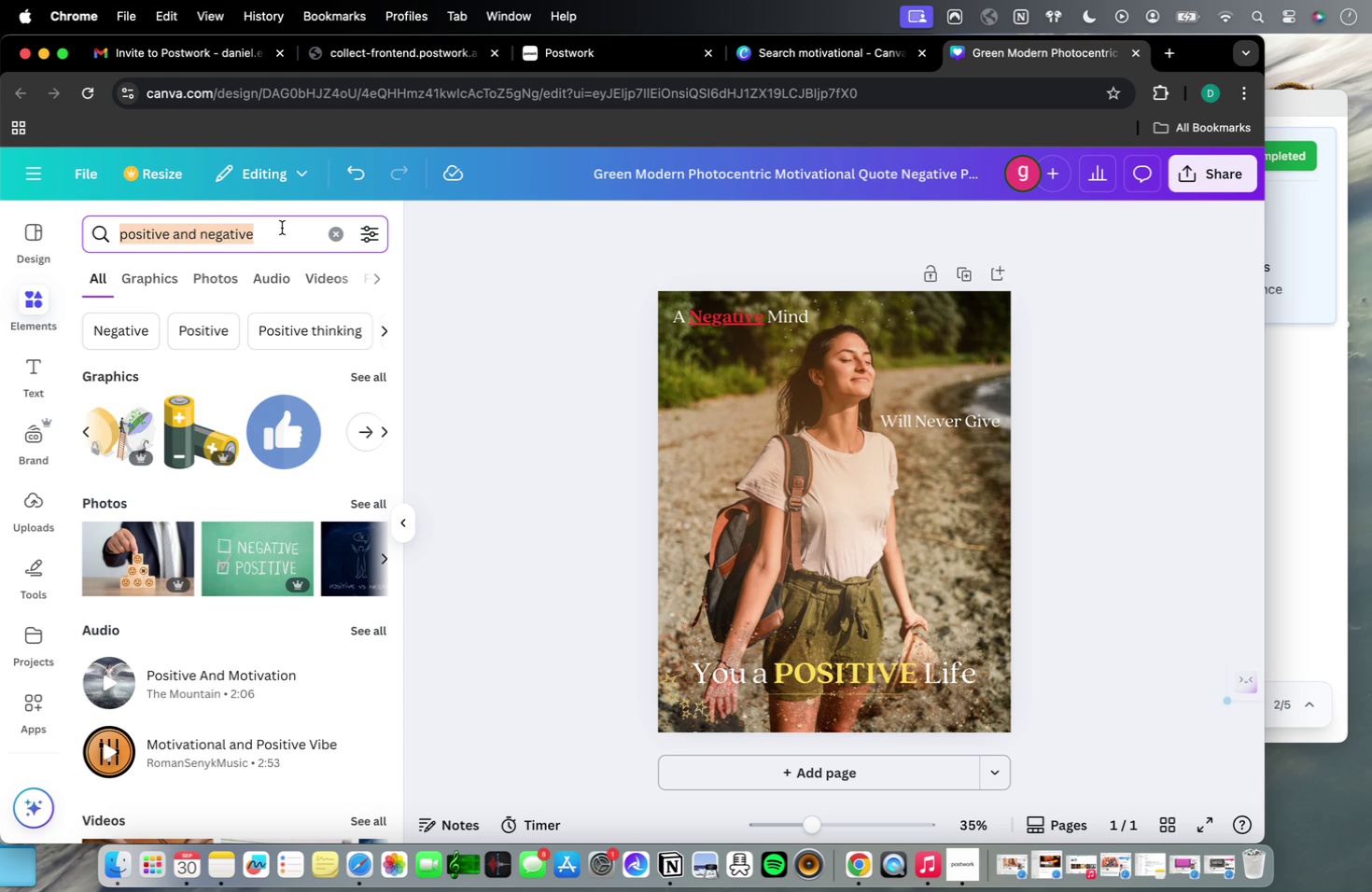 
type(poistive )
key(Backspace)
key(Backspace)
key(Backspace)
key(Backspace)
key(Backspace)
key(Backspace)
key(Backspace)
type(sitive sign )
 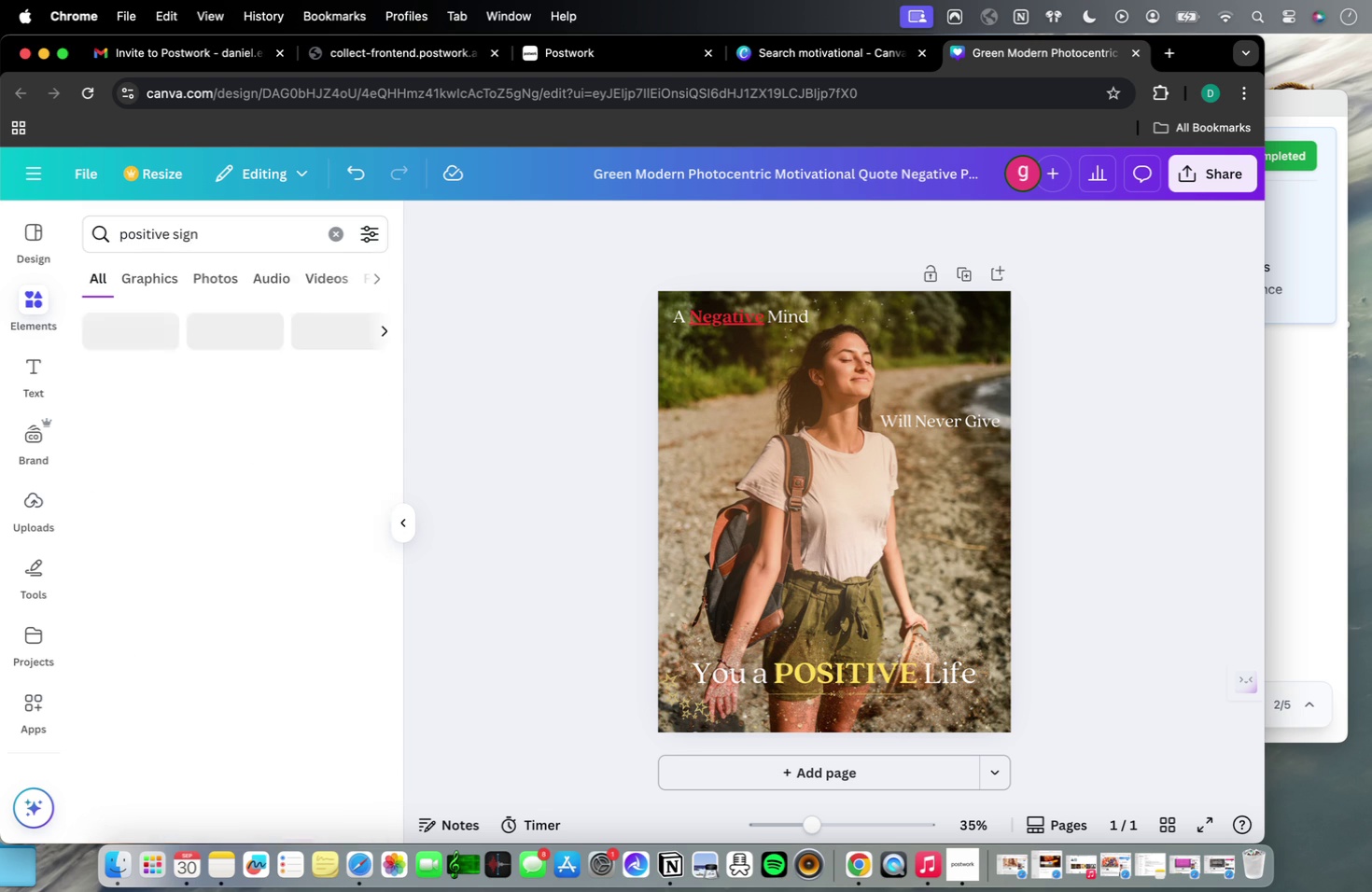 
key(Enter)
 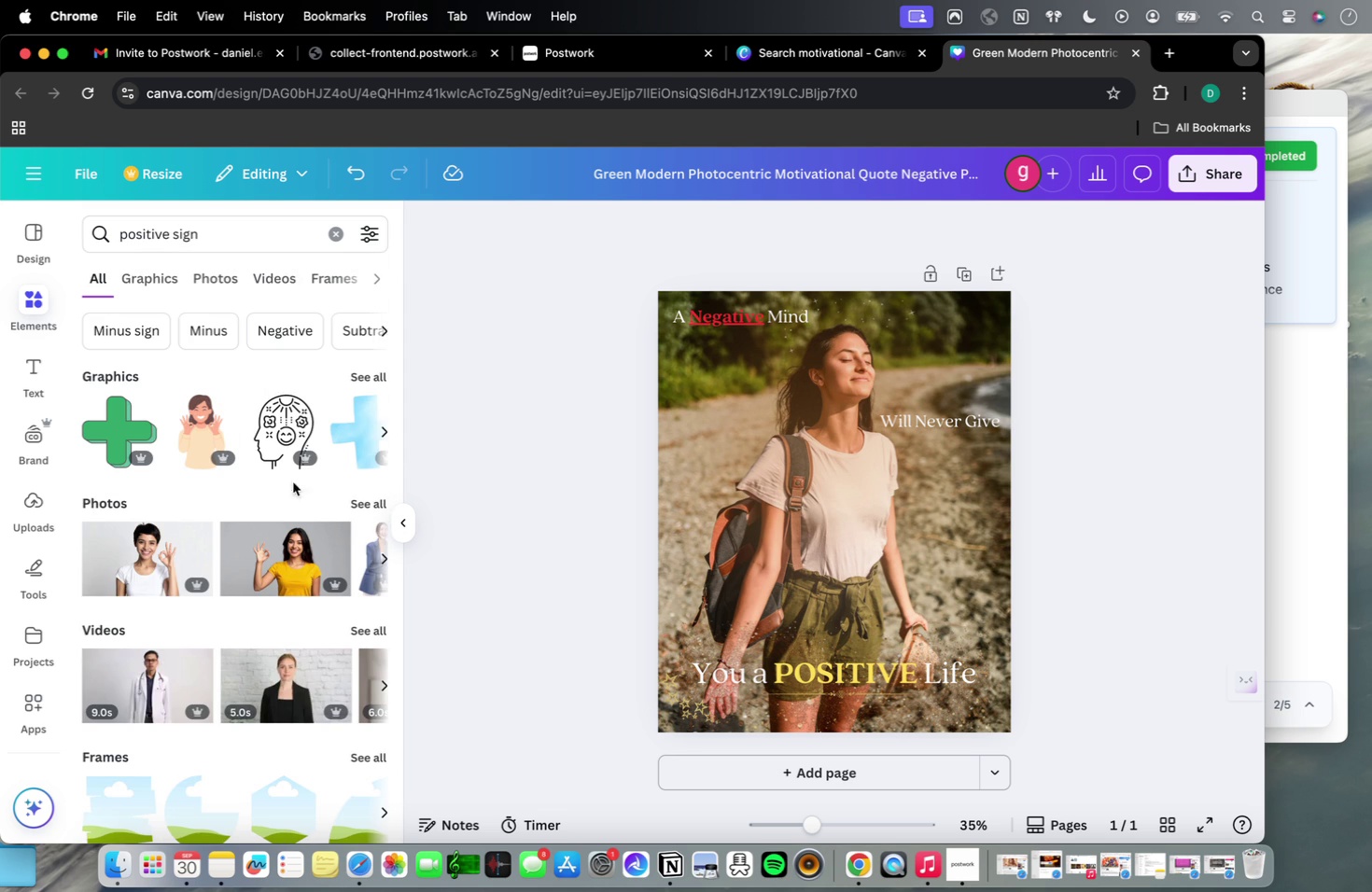 
left_click([384, 427])
 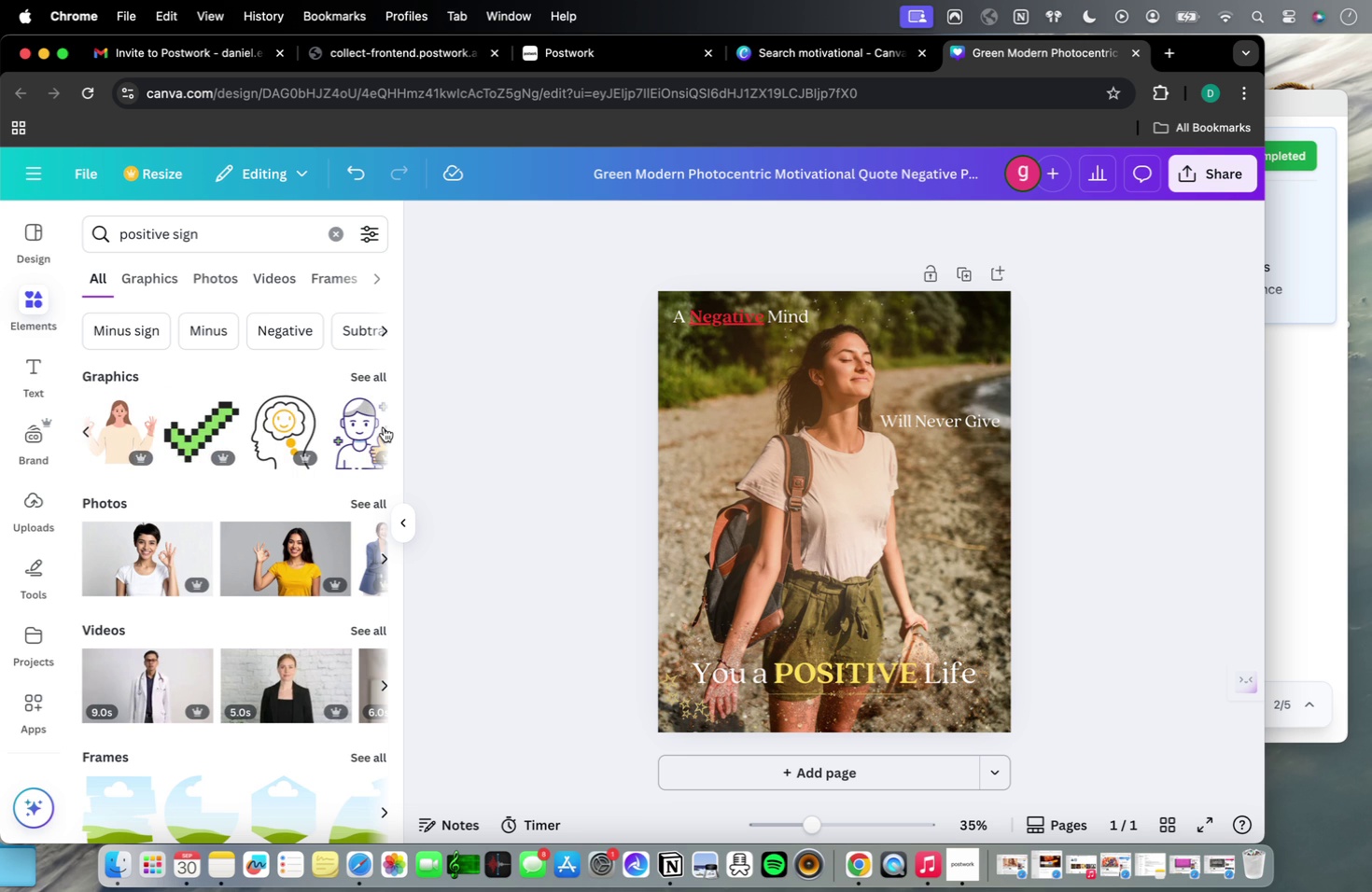 
wait(7.43)
 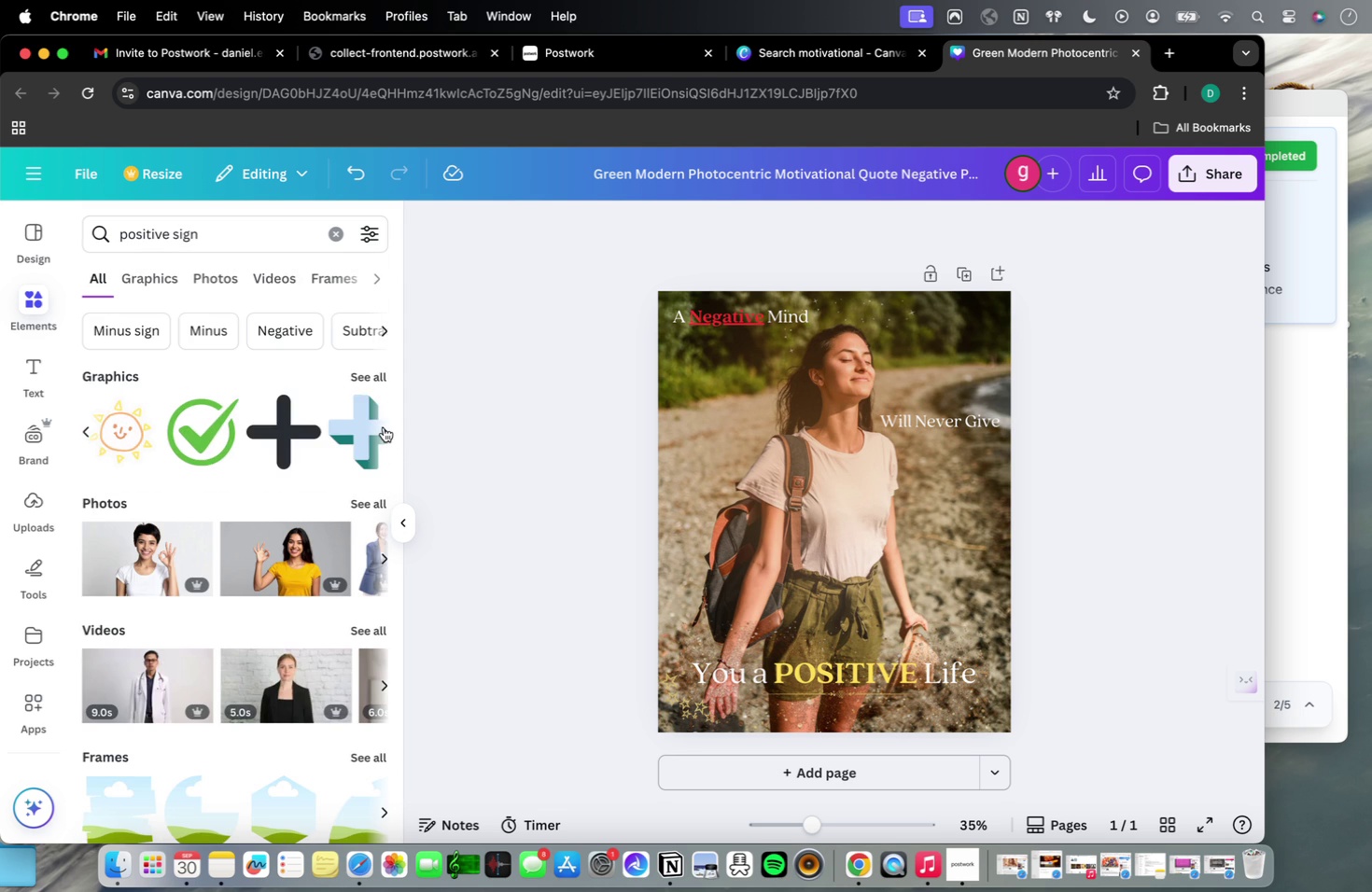 
left_click([384, 427])
 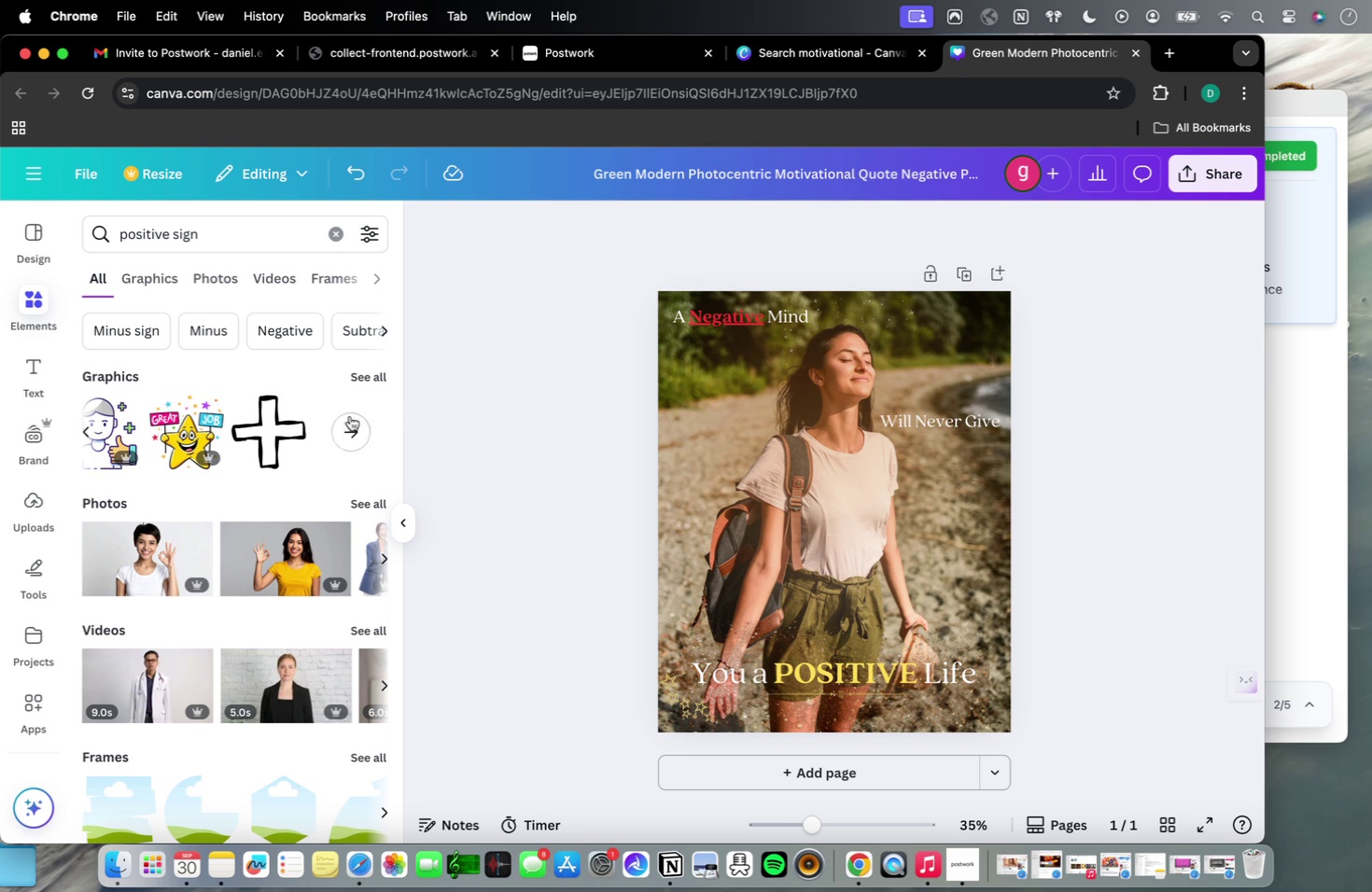 
scroll: coordinate [314, 459], scroll_direction: down, amount: 8.0
 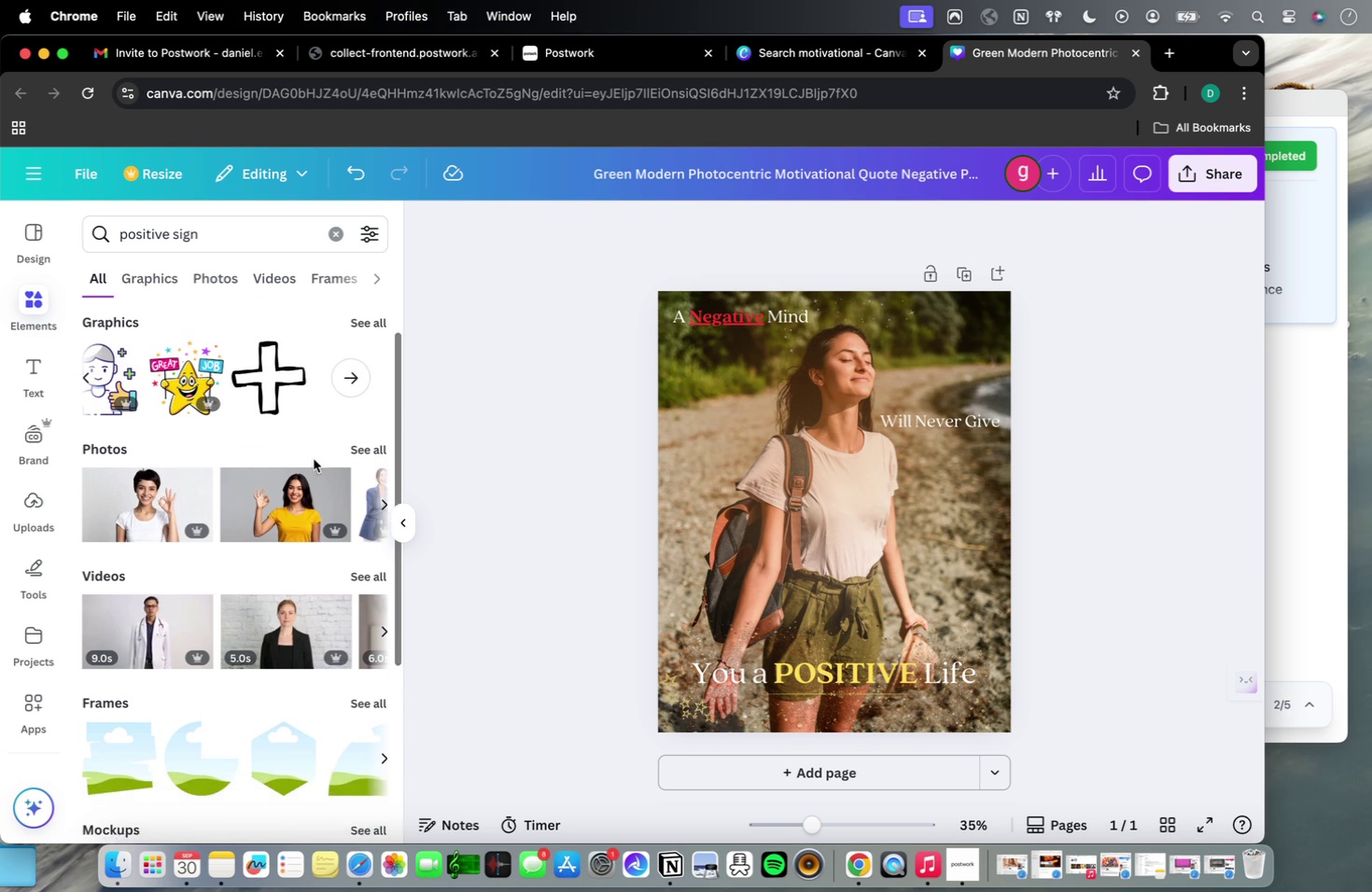 
scroll: coordinate [314, 459], scroll_direction: up, amount: 51.0
 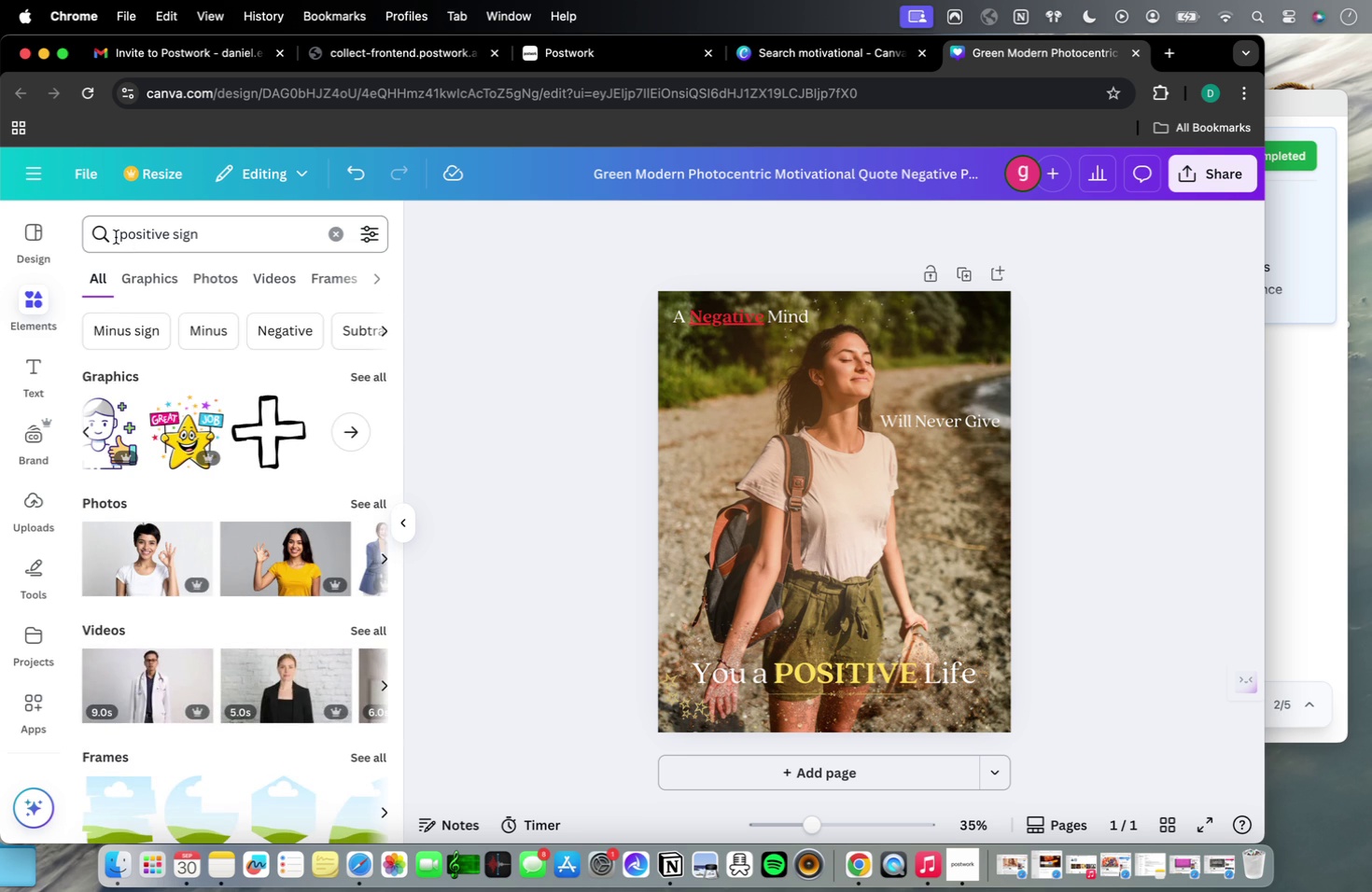 
left_click([116, 237])
 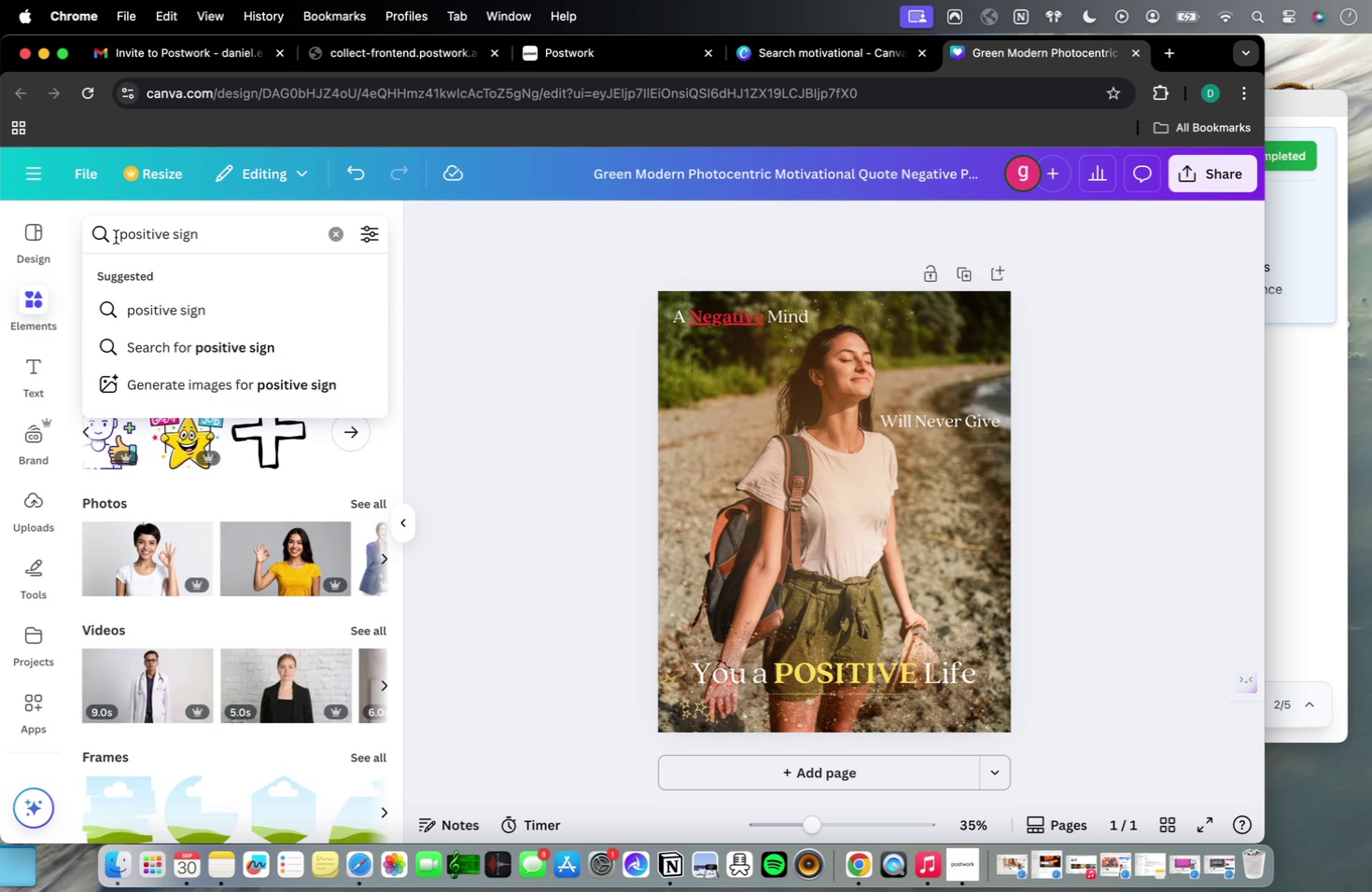 
double_click([116, 237])
 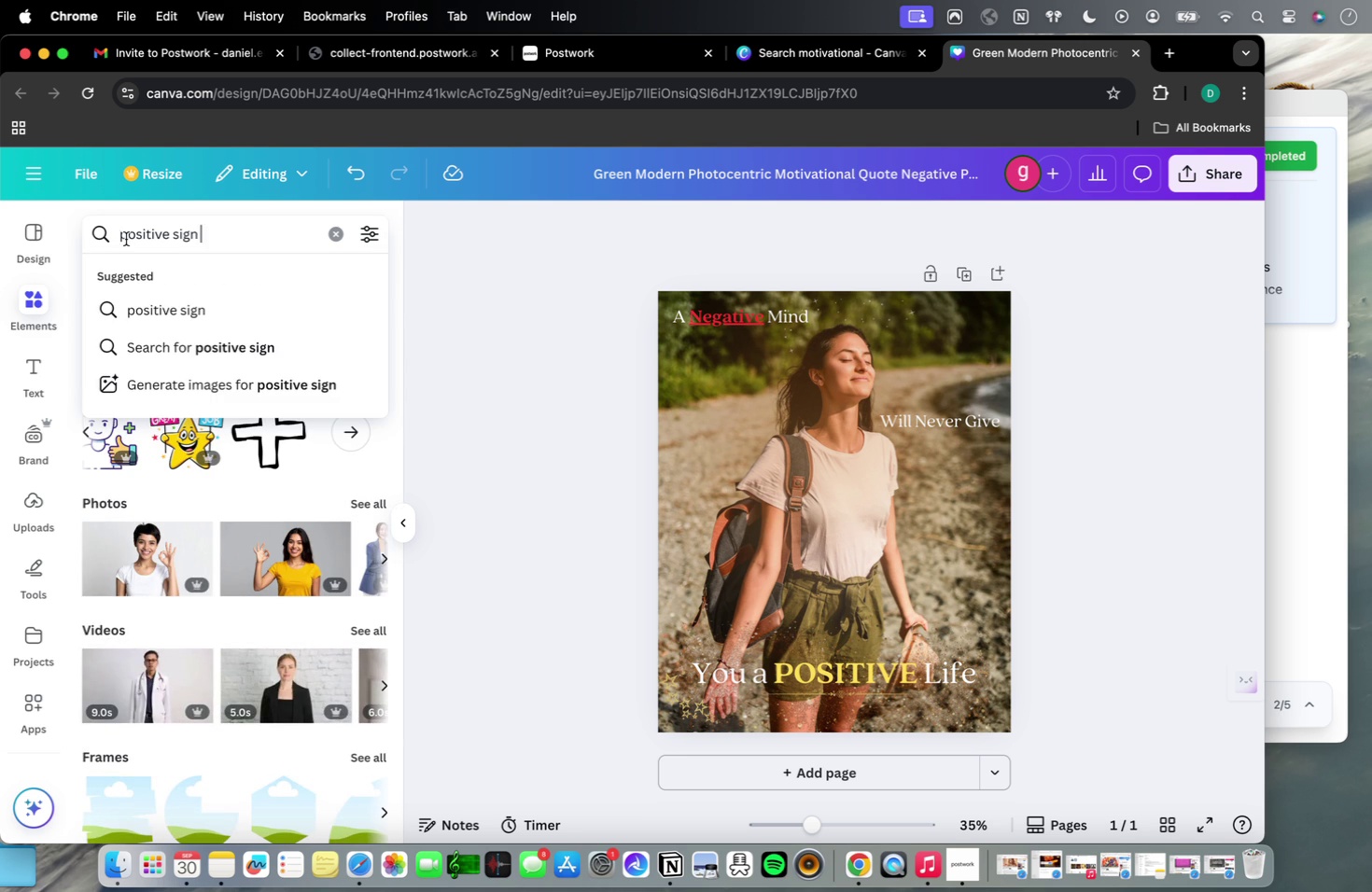 
triple_click([126, 240])
 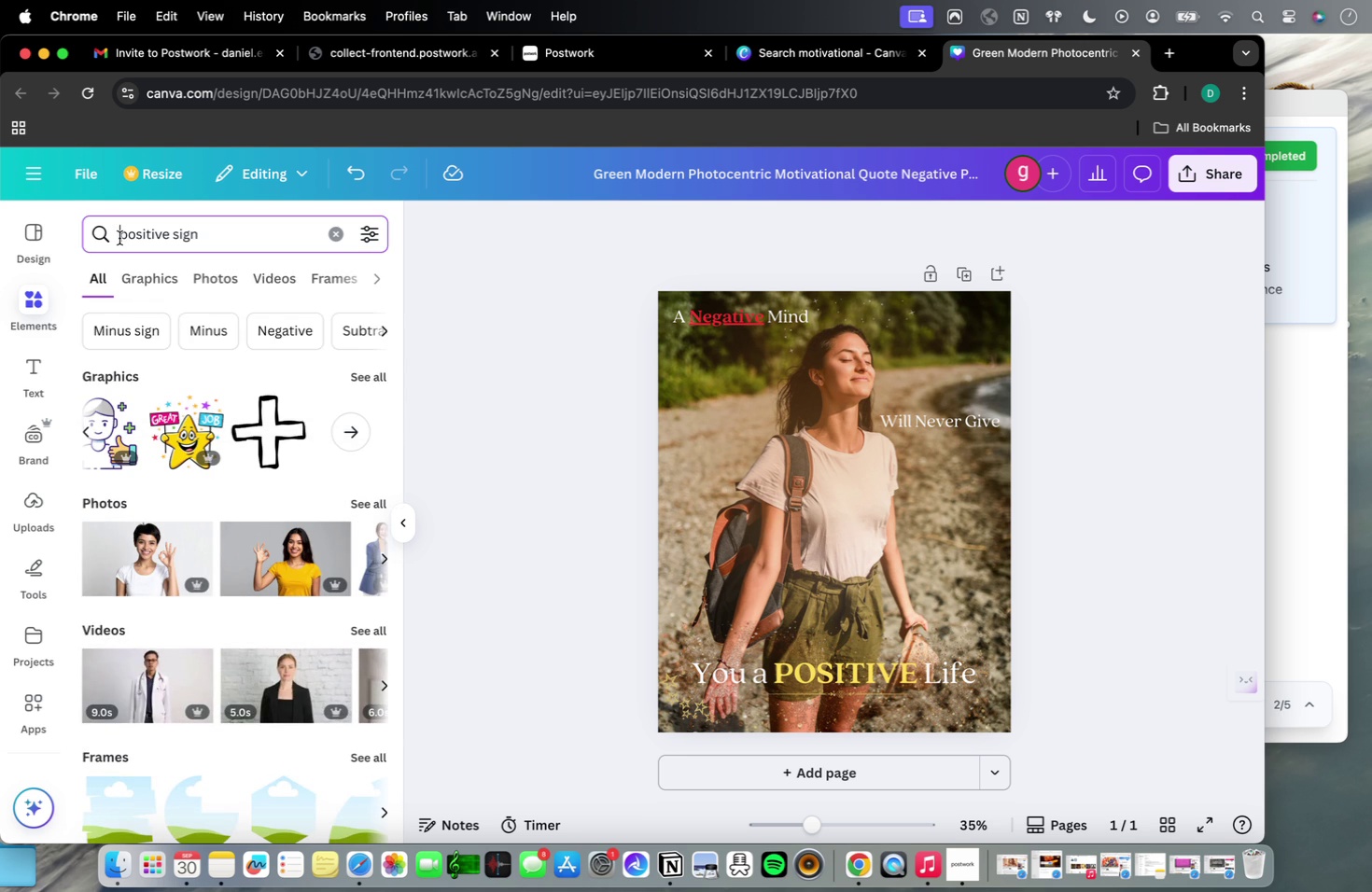 
triple_click([119, 238])
 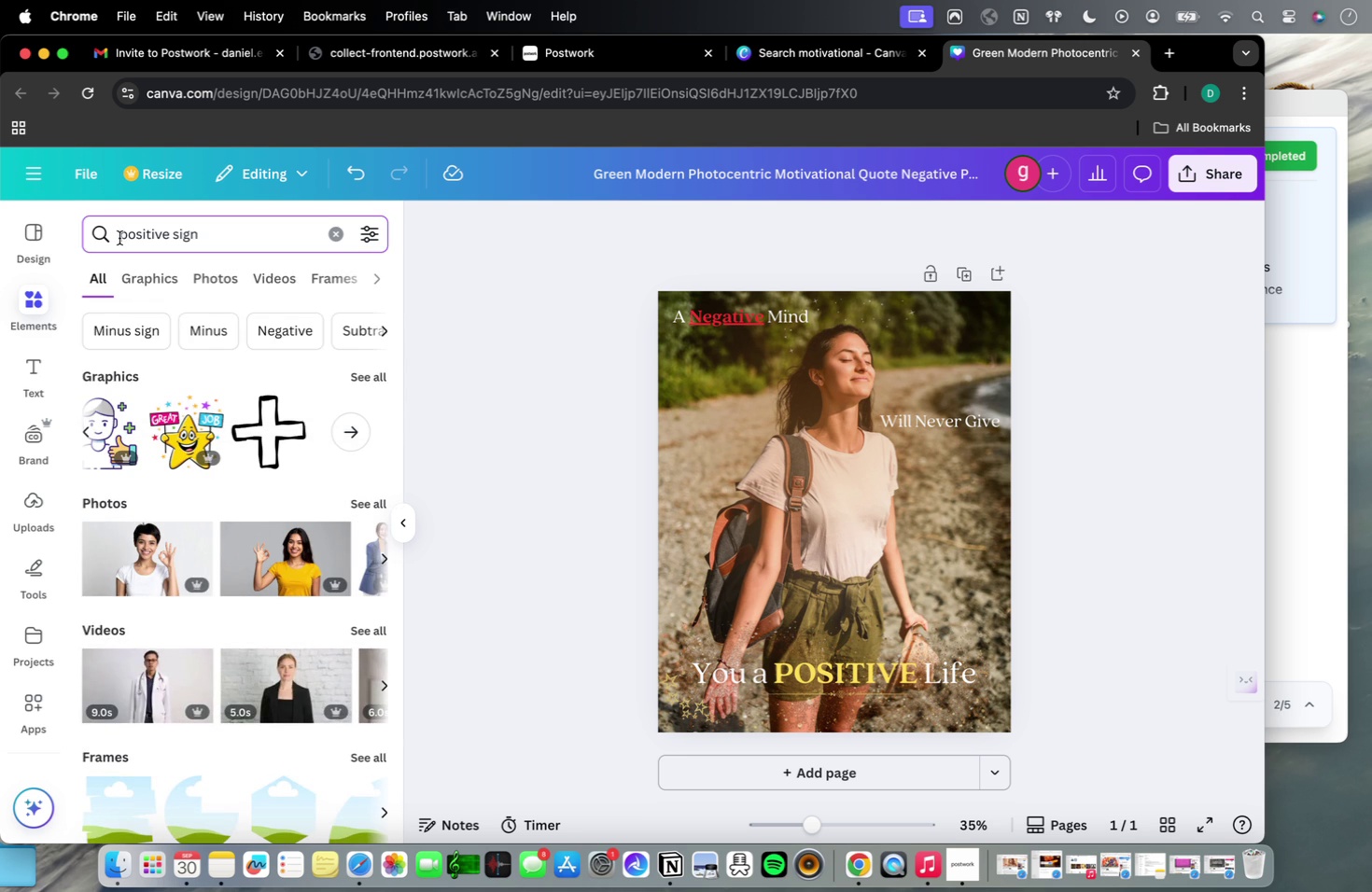 
type(gold )
 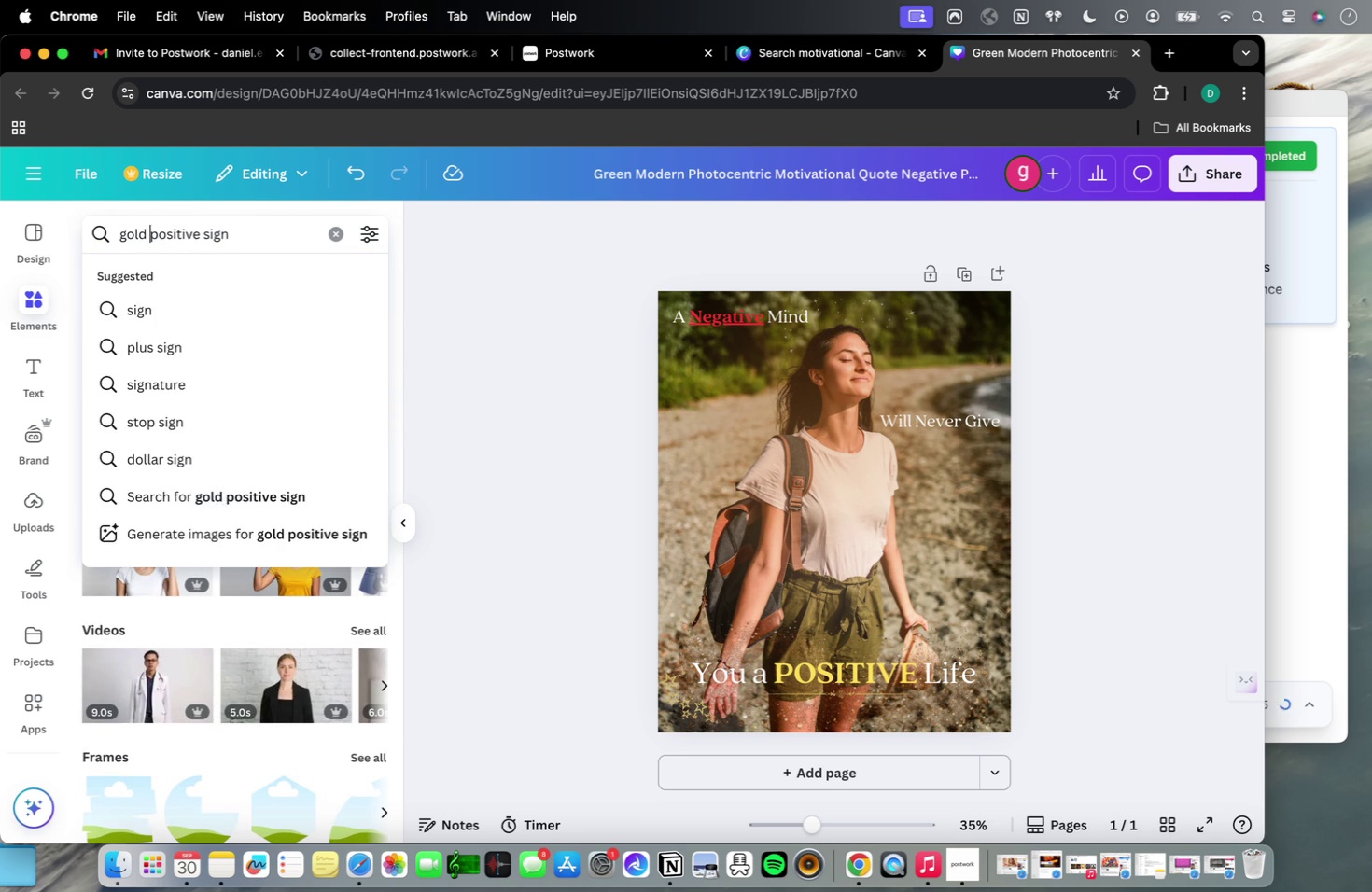 
key(Enter)
 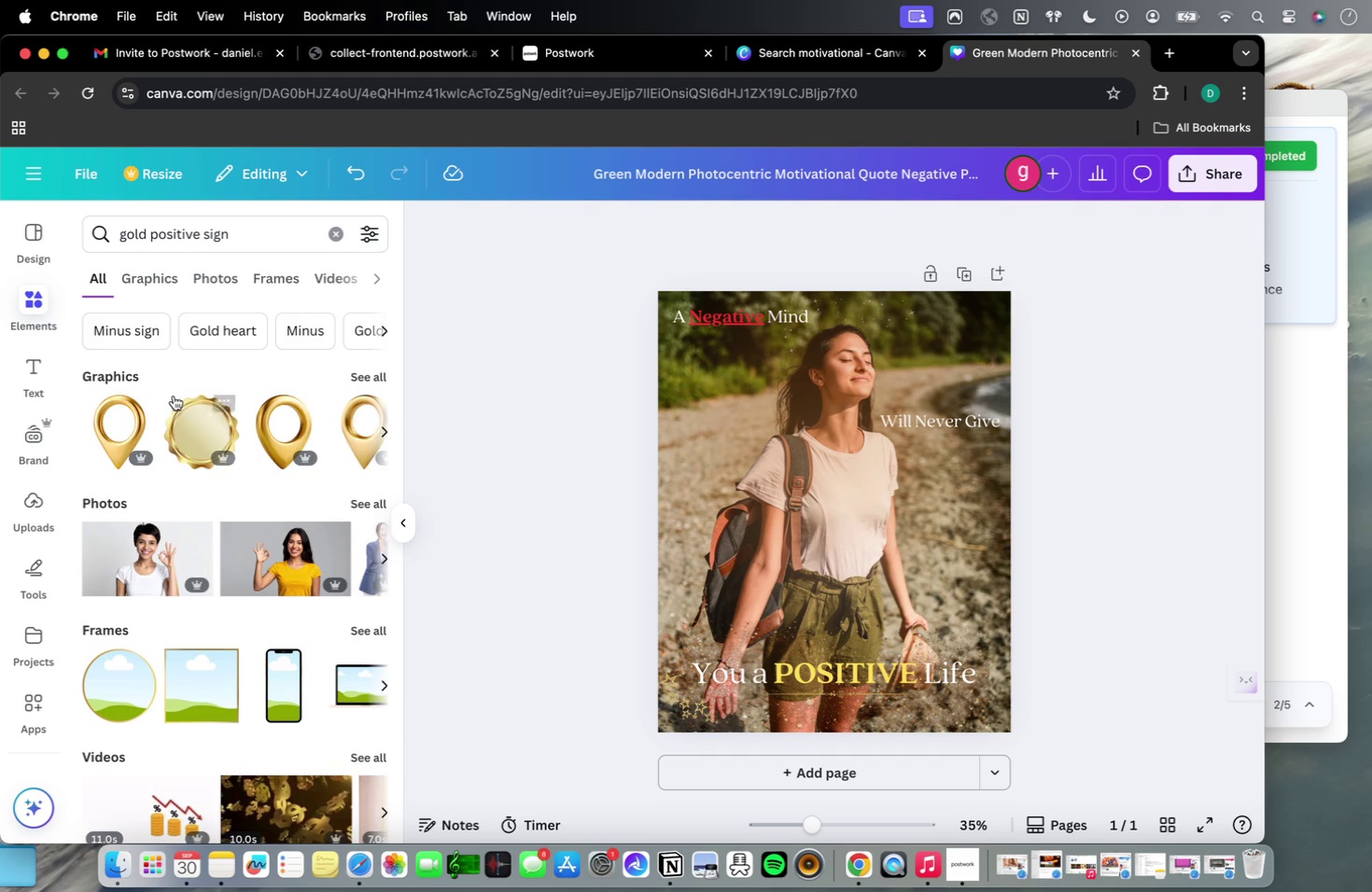 
scroll: coordinate [174, 396], scroll_direction: up, amount: 8.0
 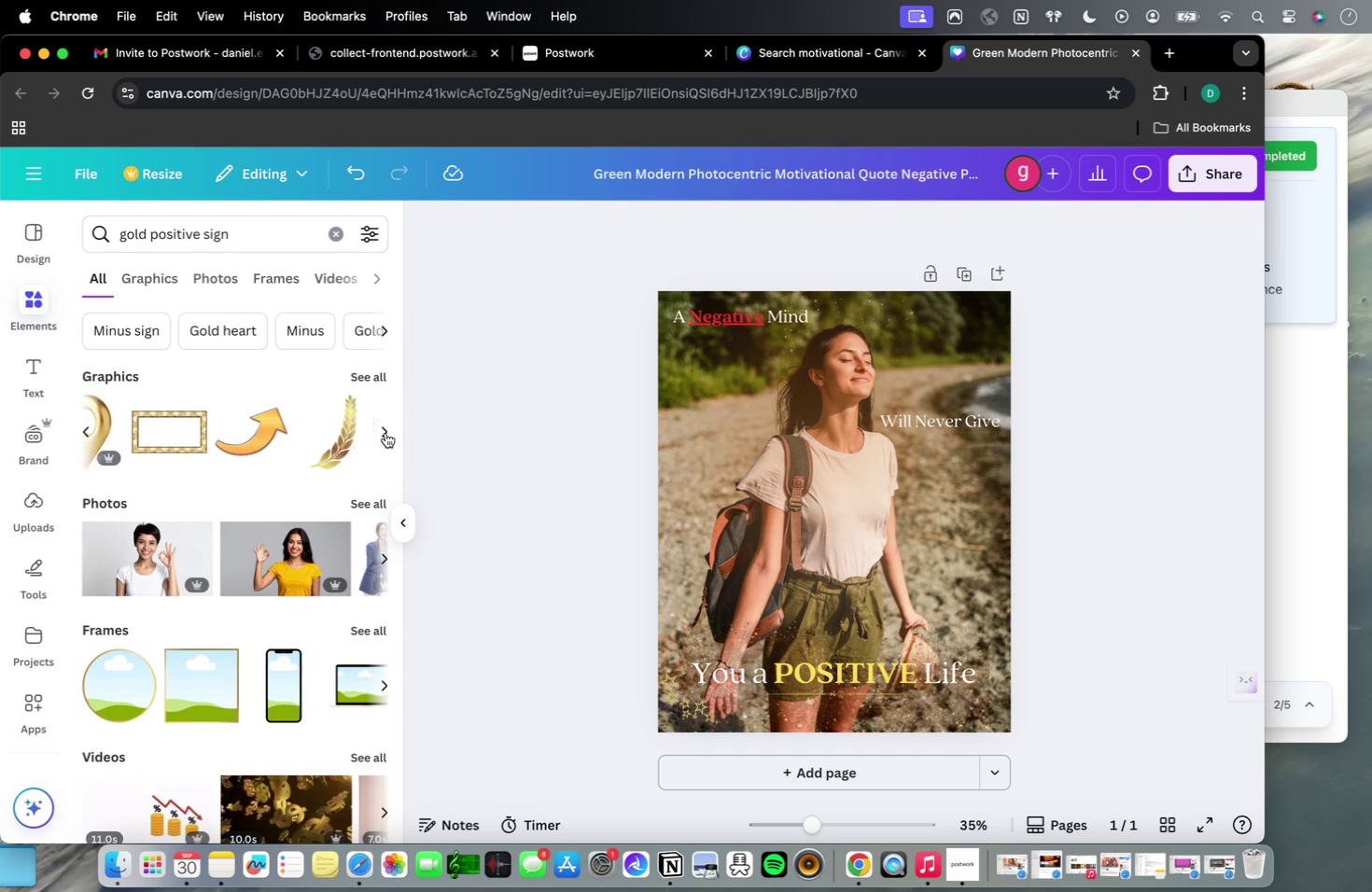 
left_click([385, 430])
 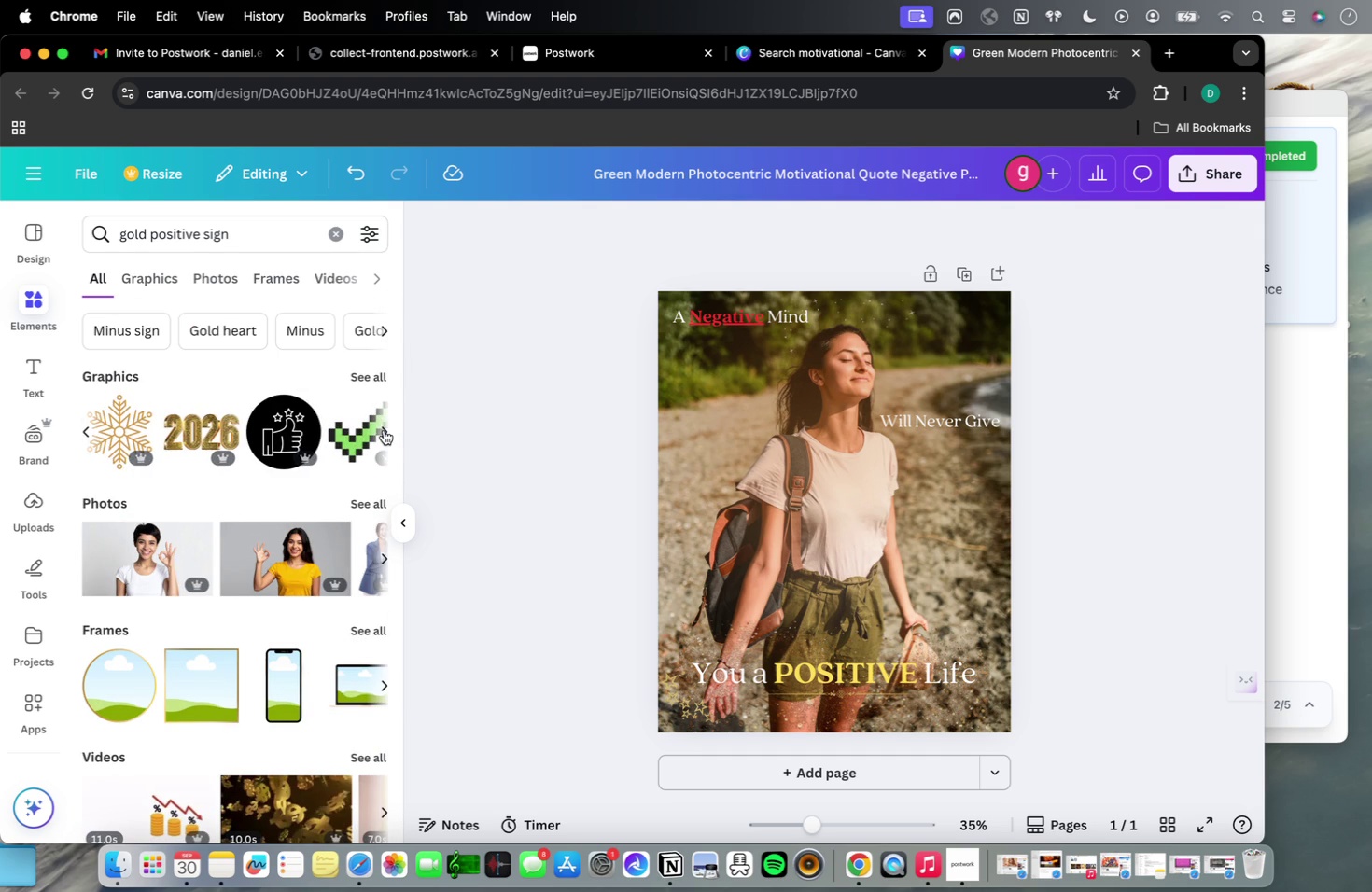 
double_click([384, 430])
 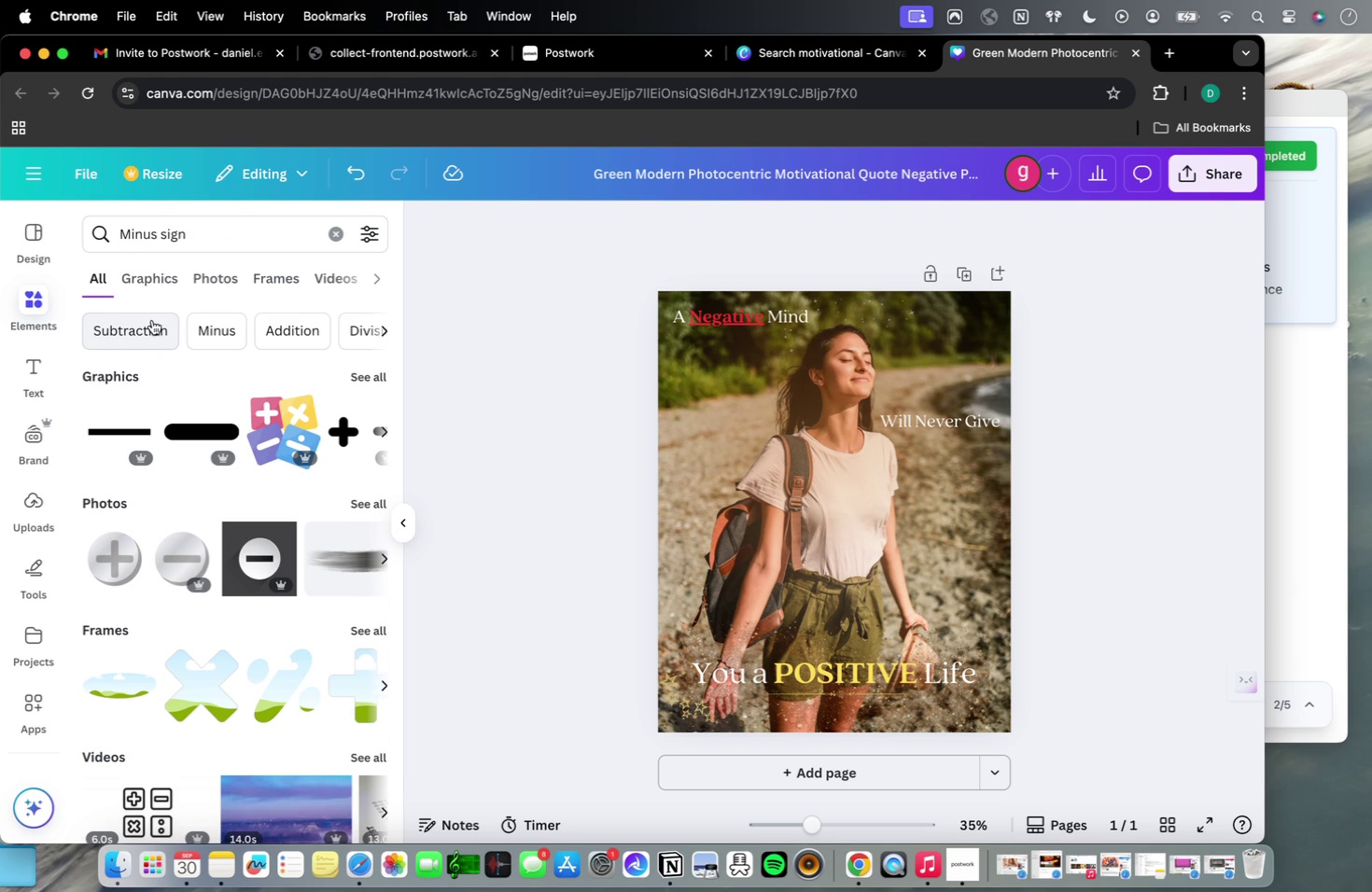 
wait(12.24)
 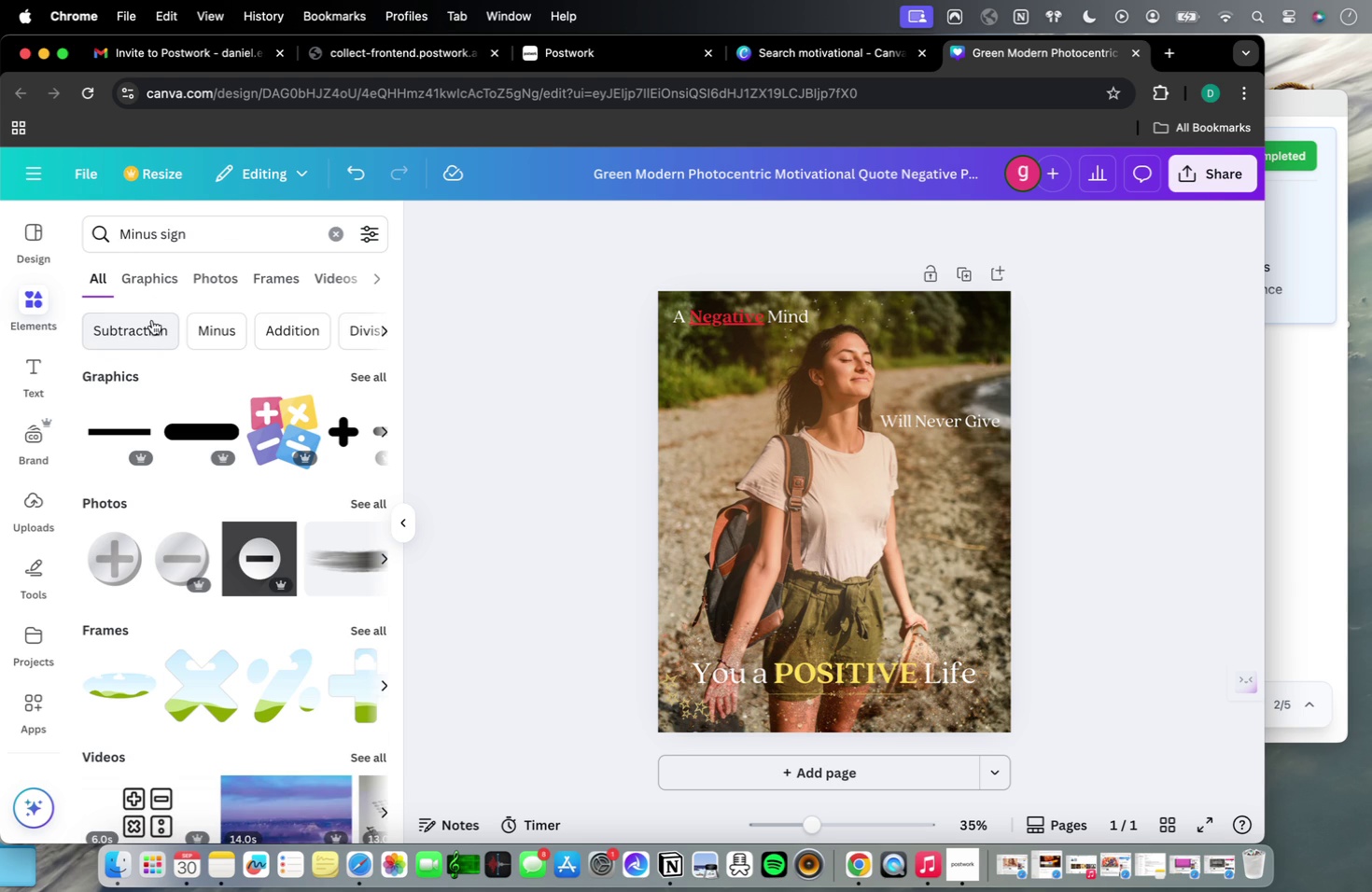 
left_click([384, 434])
 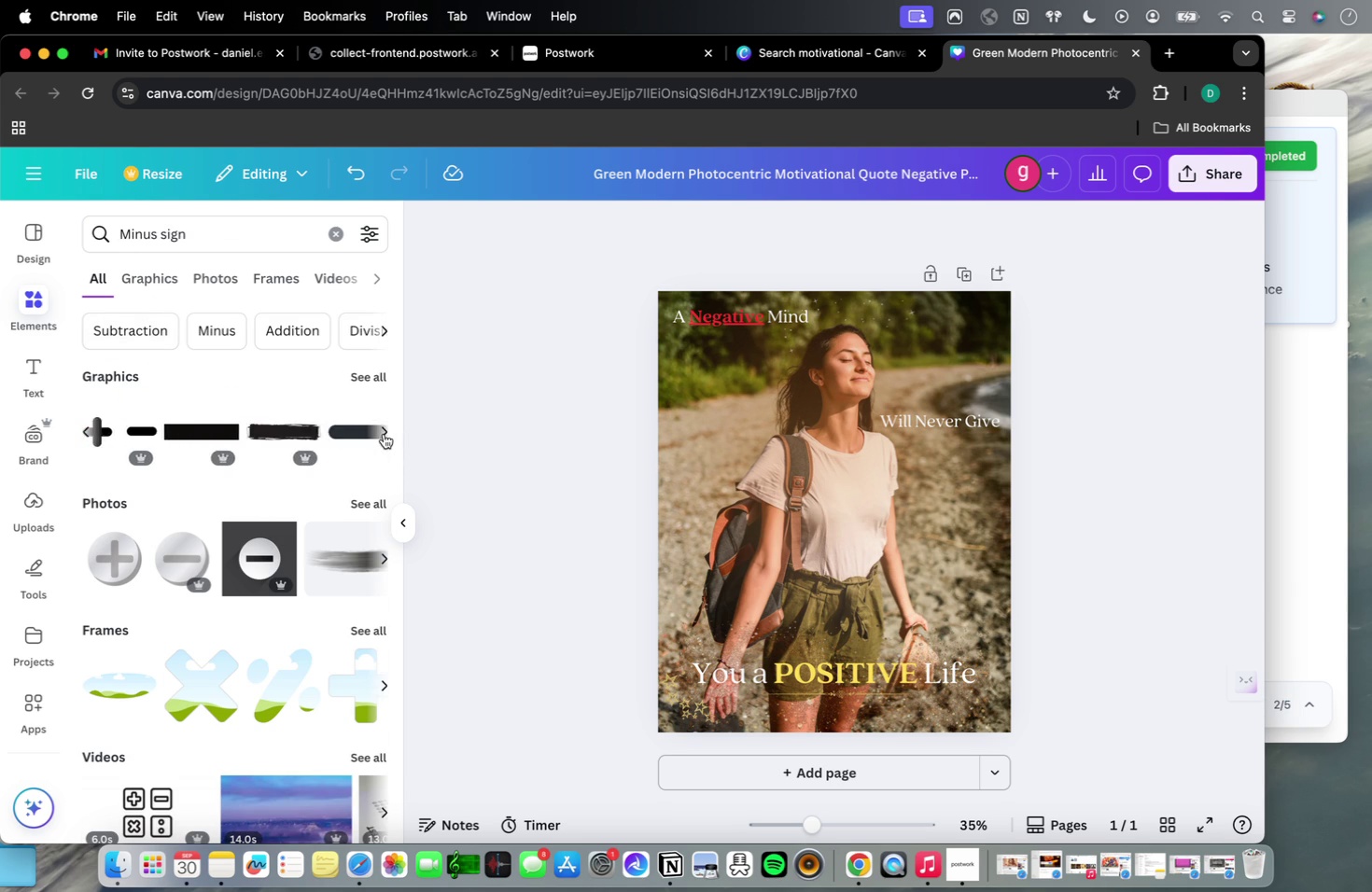 
double_click([384, 434])